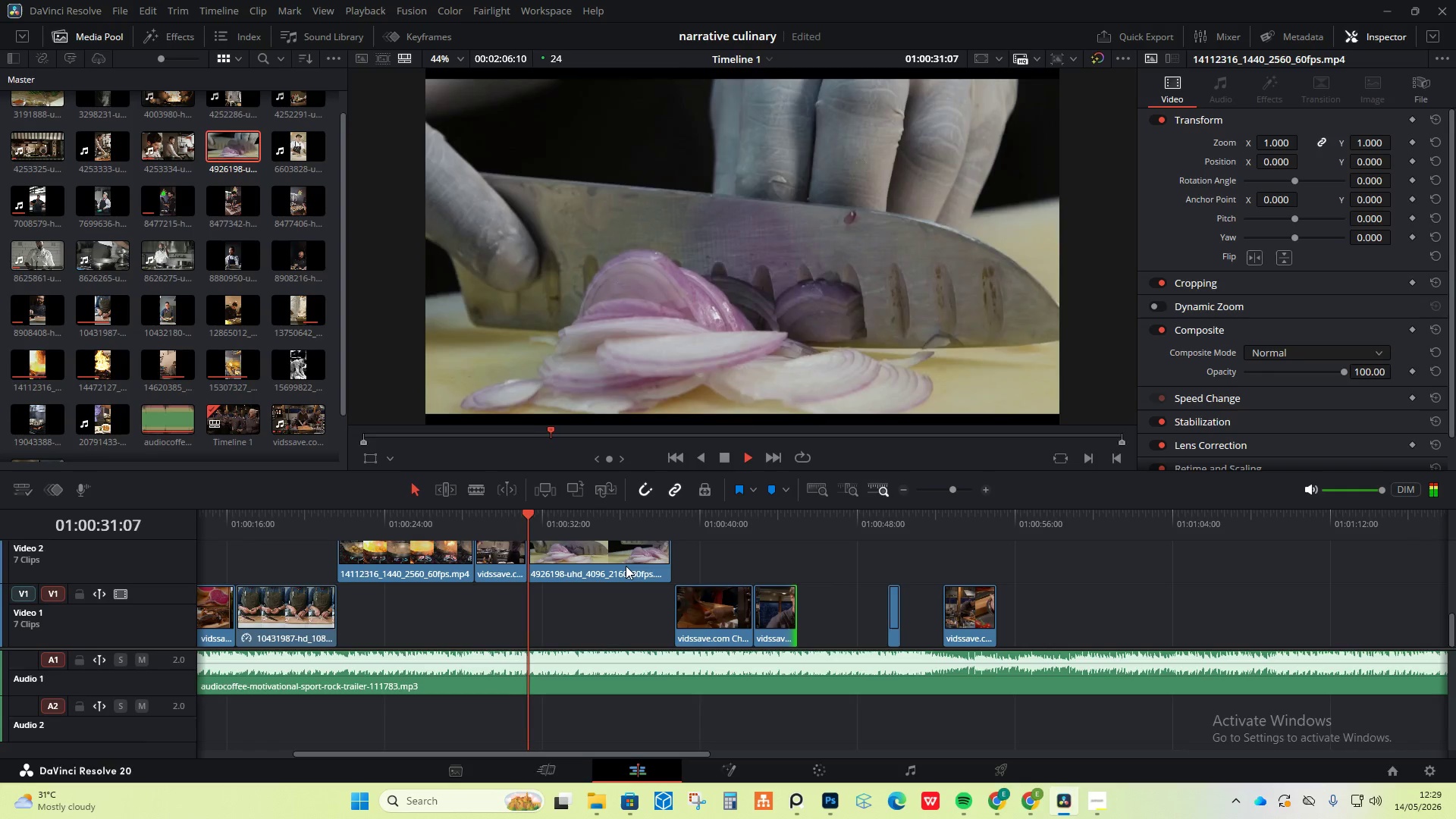 
key(Space)
 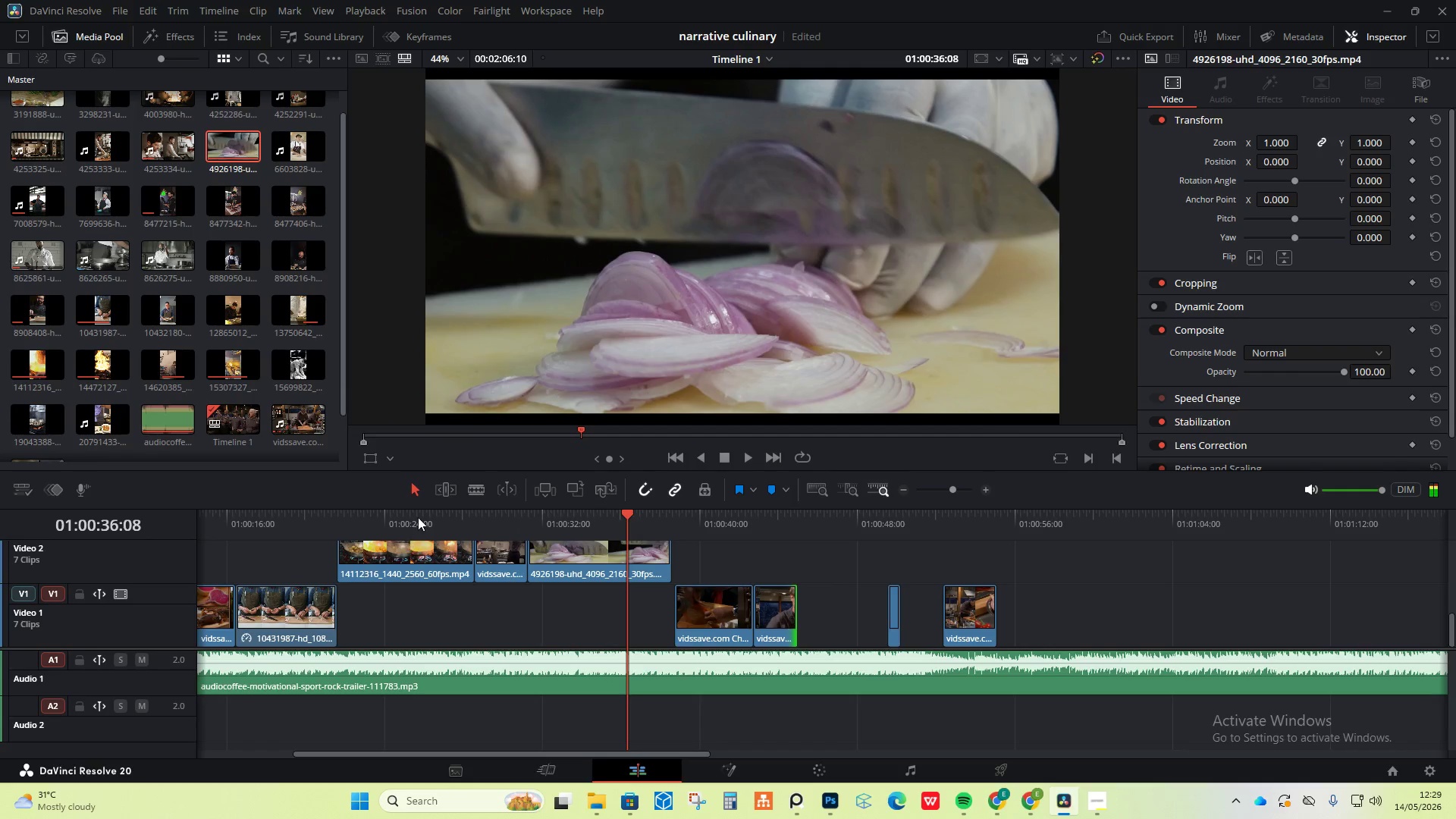 
left_click_drag(start_coordinate=[418, 516], to_coordinate=[0, 541])
 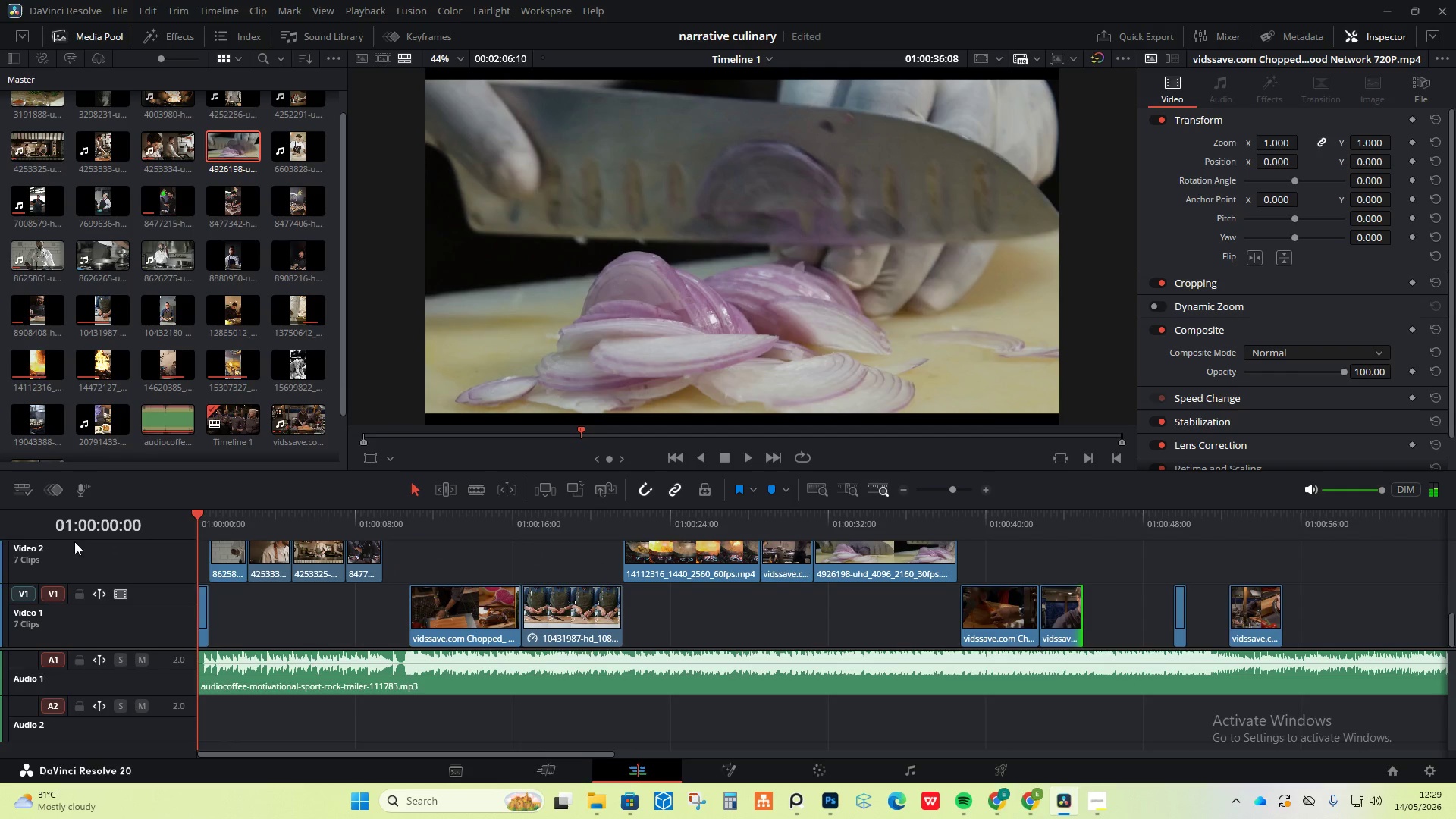 
key(Space)
 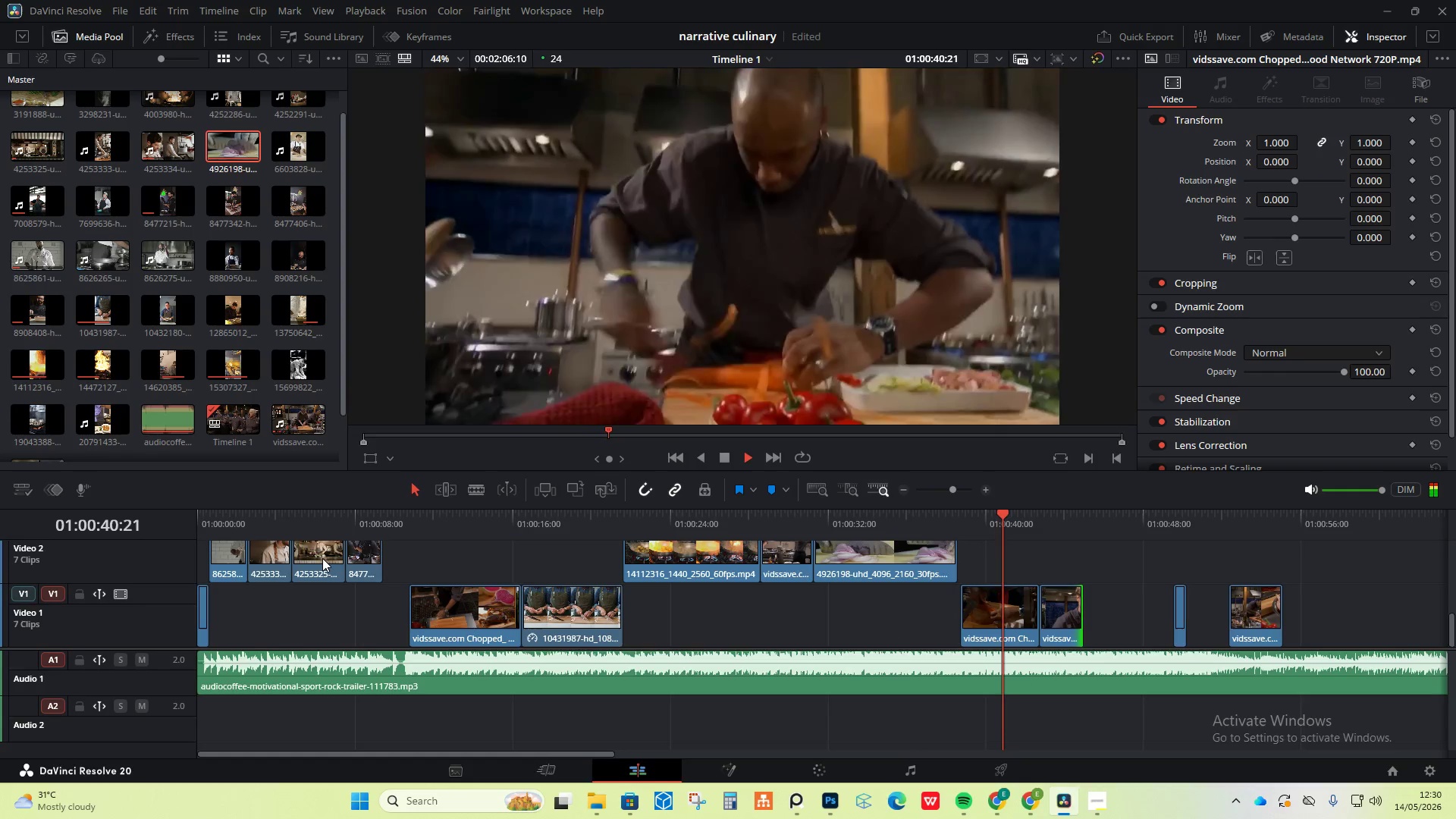 
wait(46.39)
 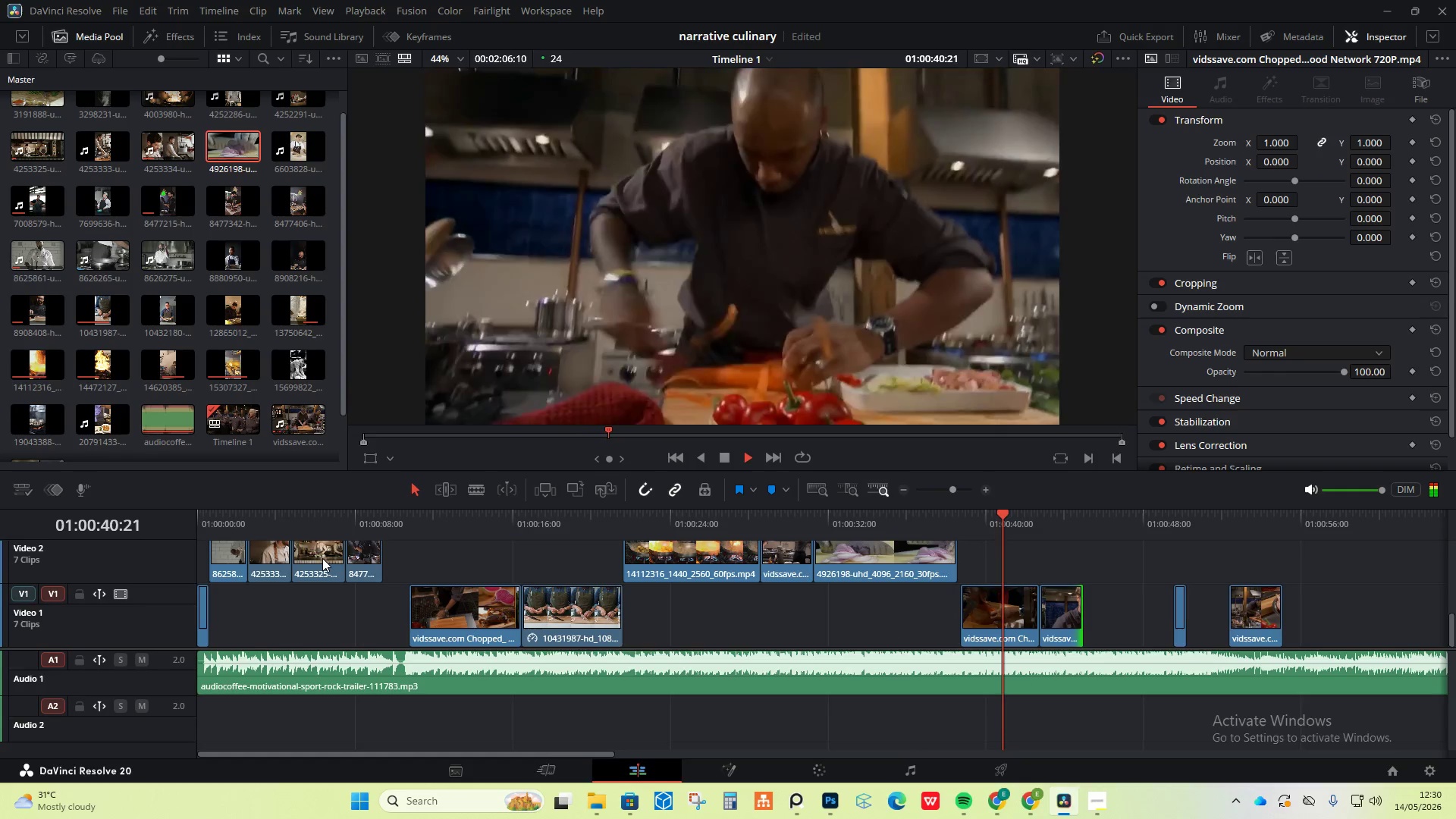 
key(Space)
 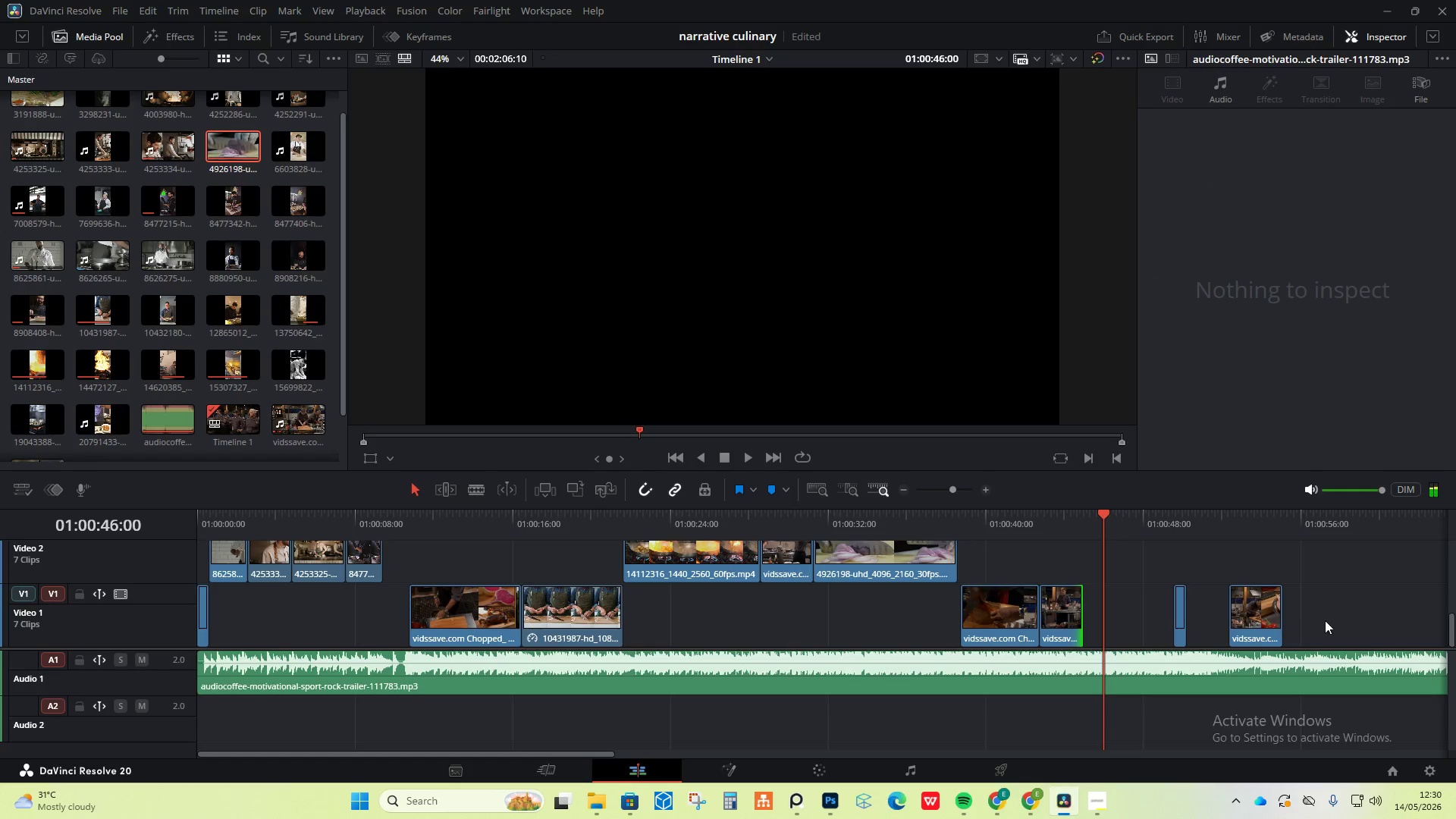 
scroll: coordinate [1139, 634], scroll_direction: down, amount: 2.0
 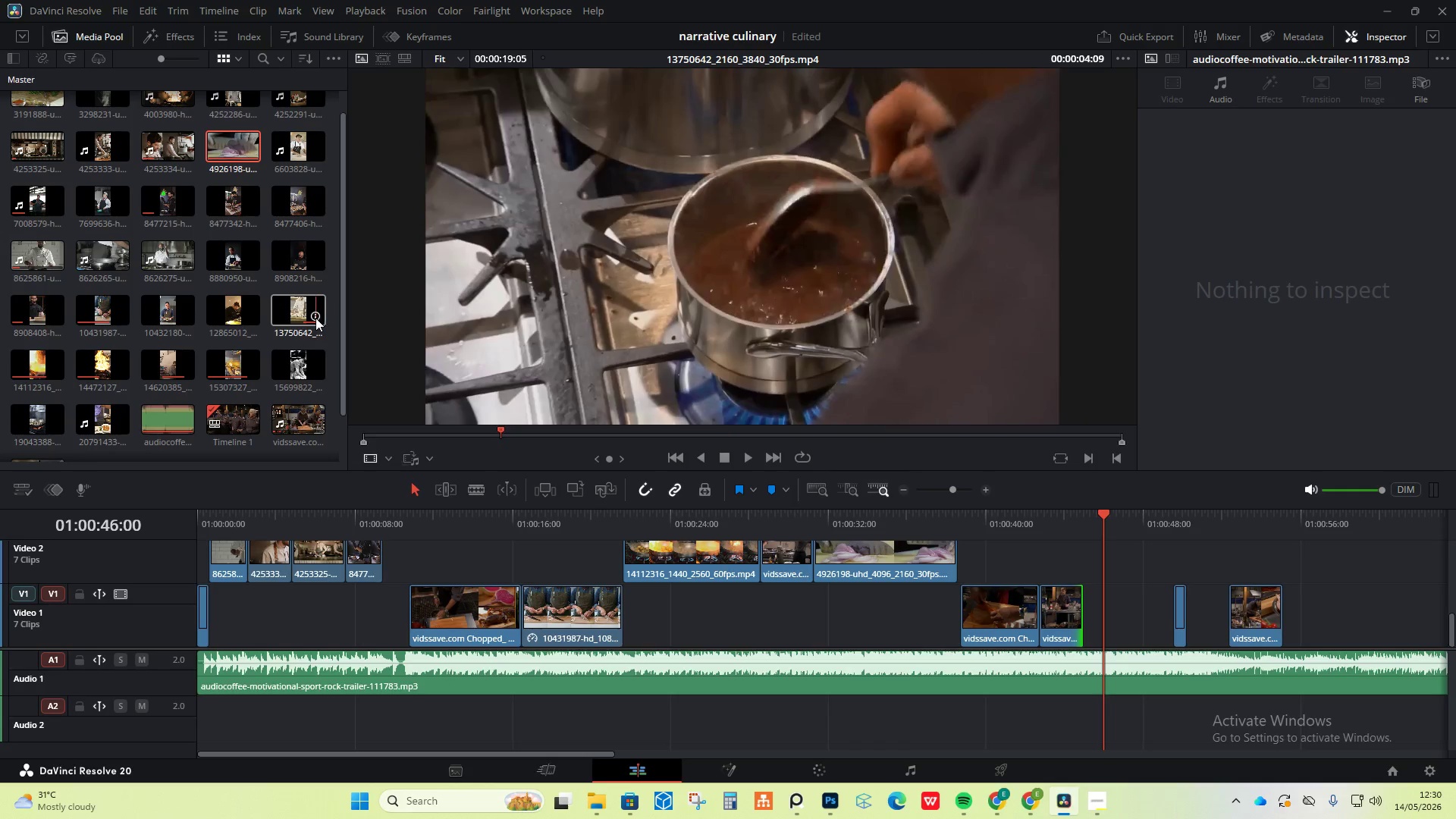 
wait(17.37)
 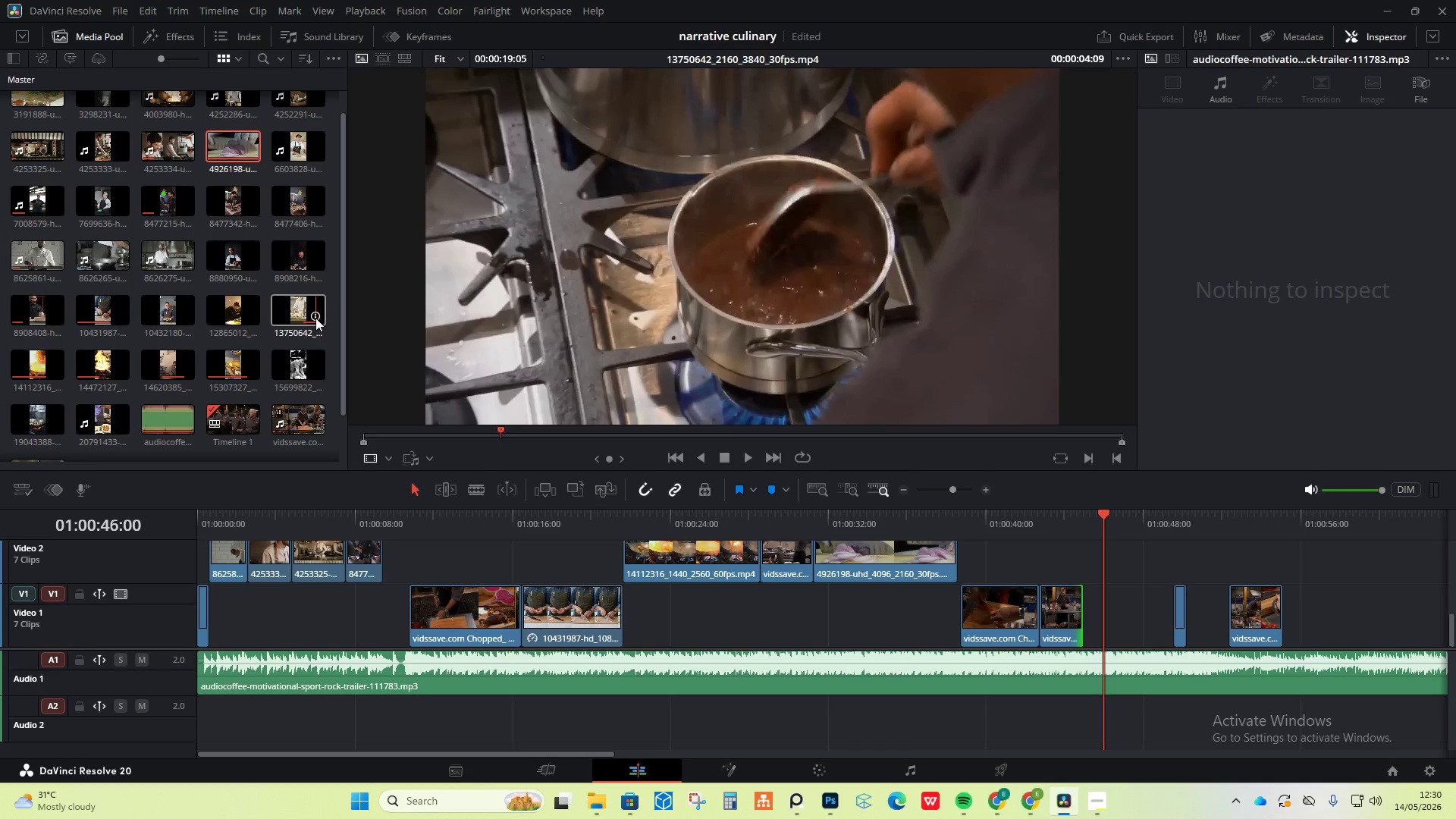 
scroll: coordinate [105, 144], scroll_direction: up, amount: 4.0
 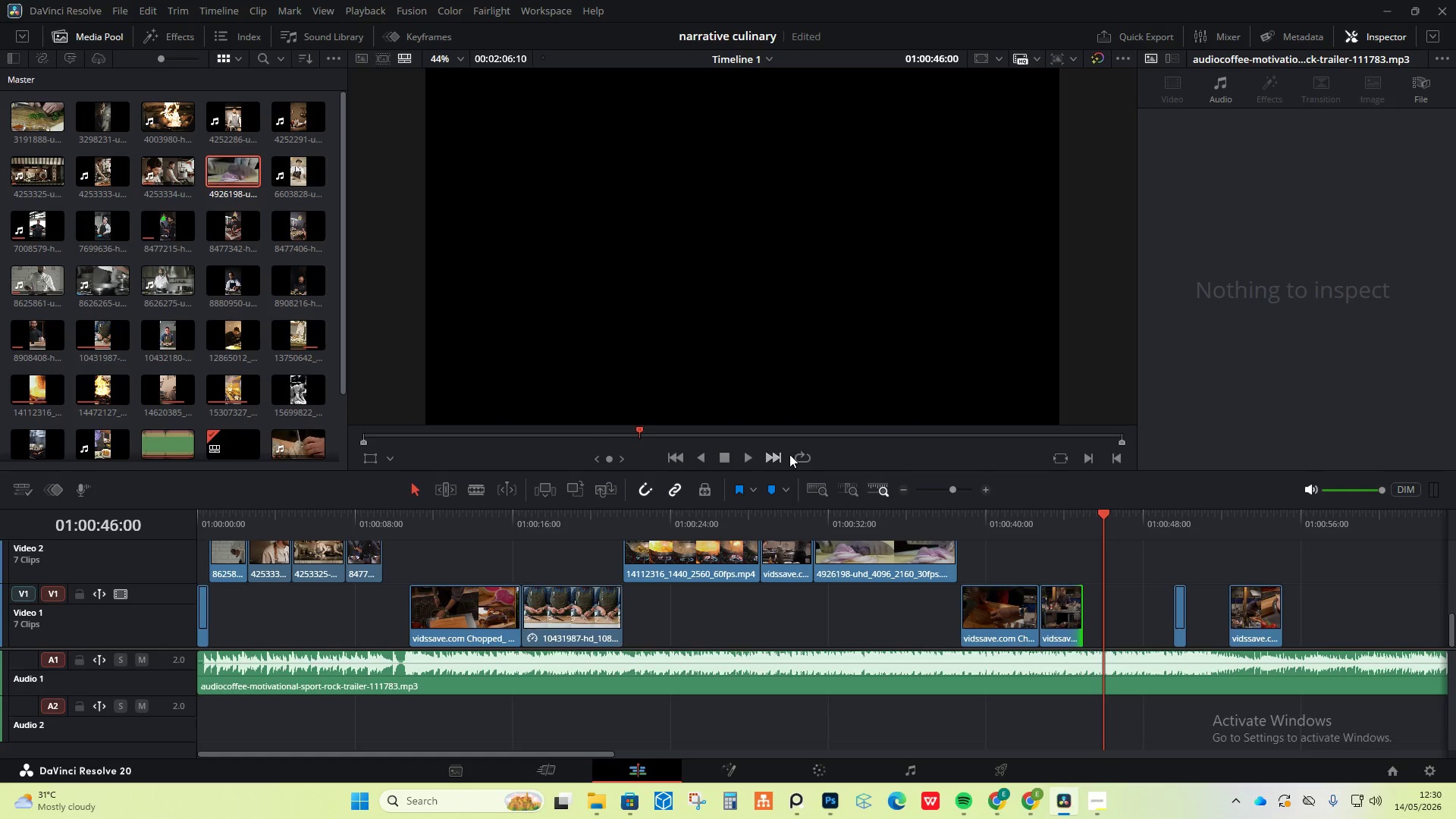 
left_click_drag(start_coordinate=[1345, 588], to_coordinate=[1156, 623])
 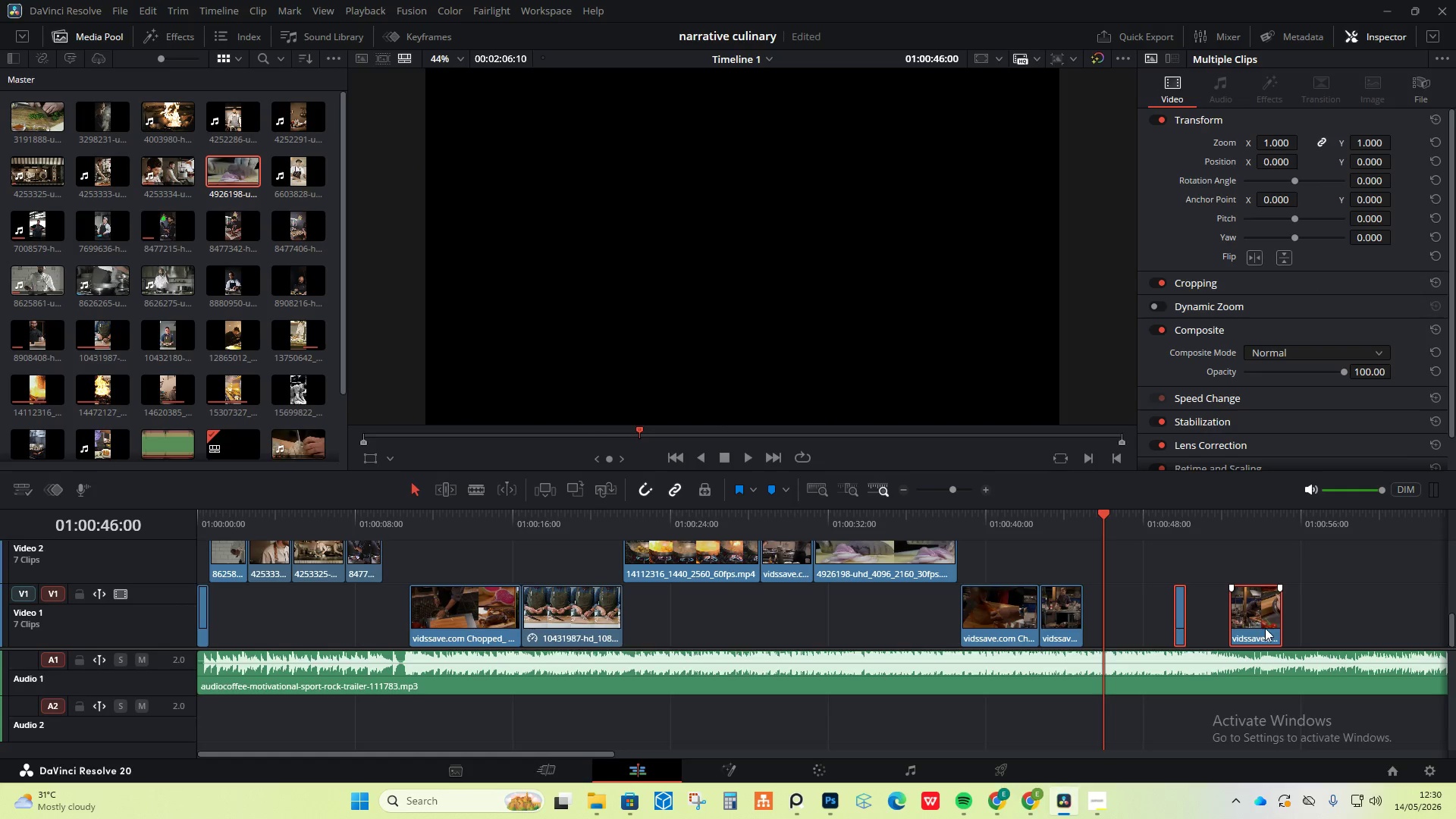 
left_click_drag(start_coordinate=[1271, 628], to_coordinate=[1445, 625])
 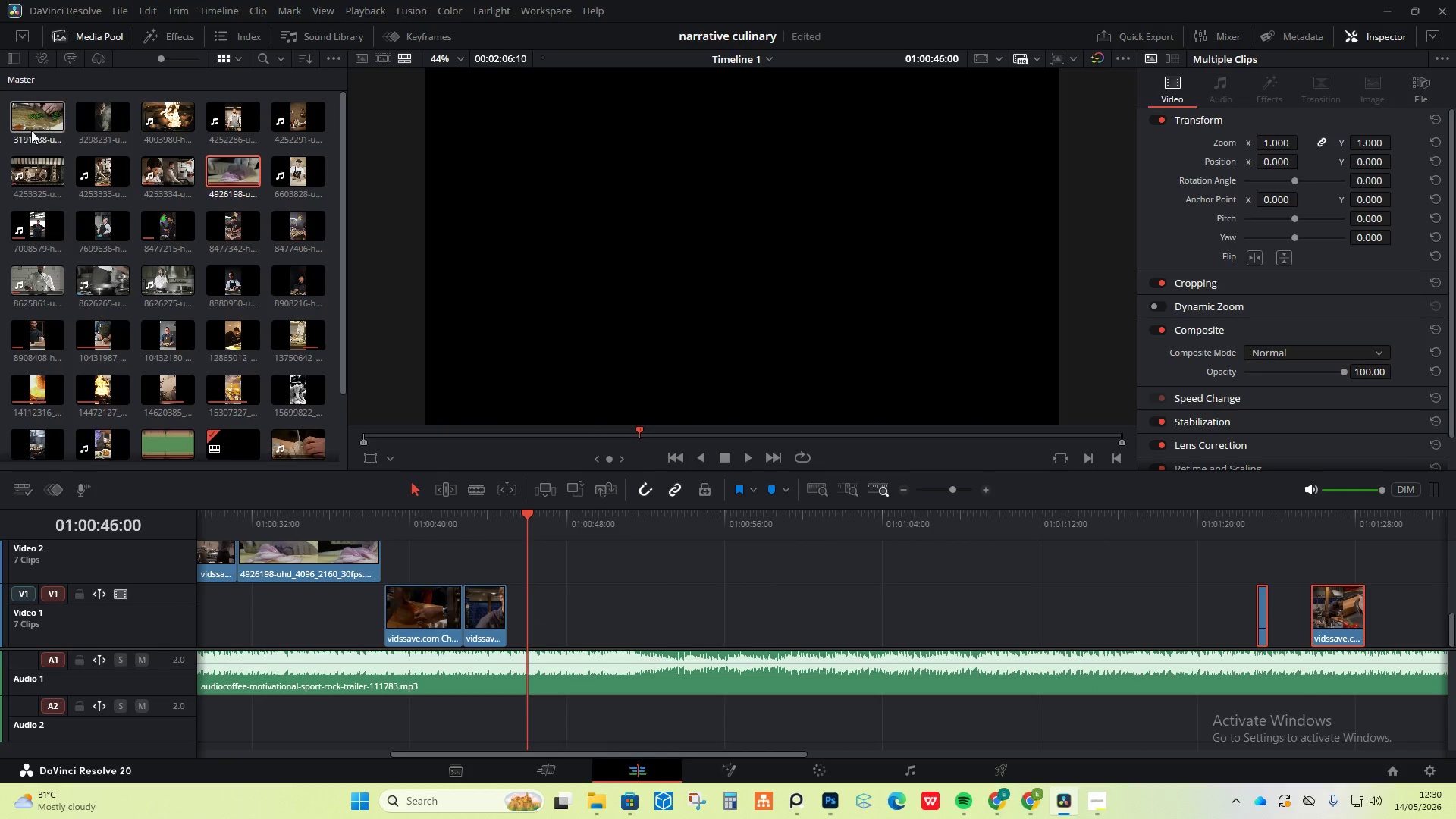 
left_click_drag(start_coordinate=[30, 116], to_coordinate=[507, 604])
 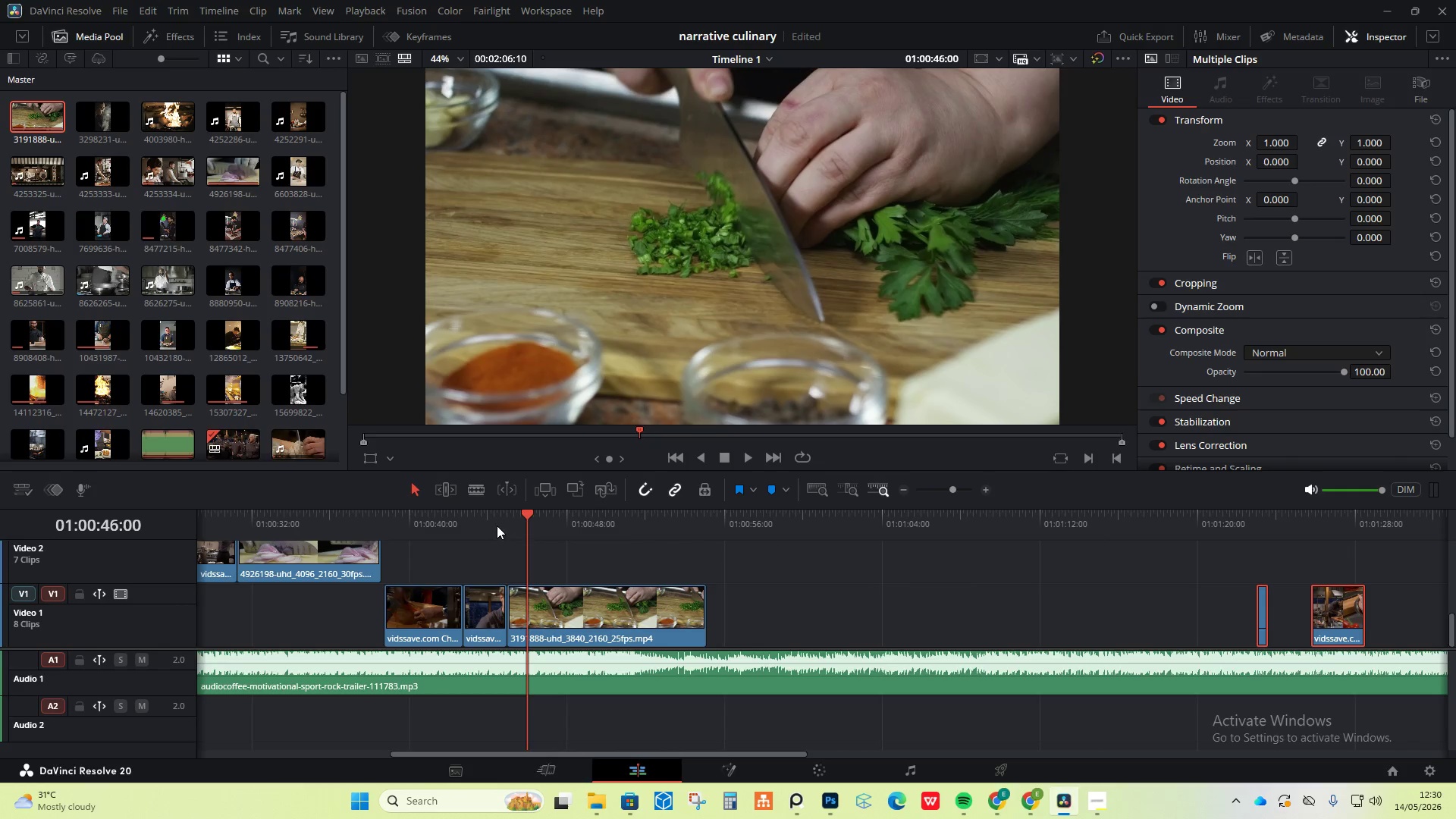 
left_click([479, 513])
 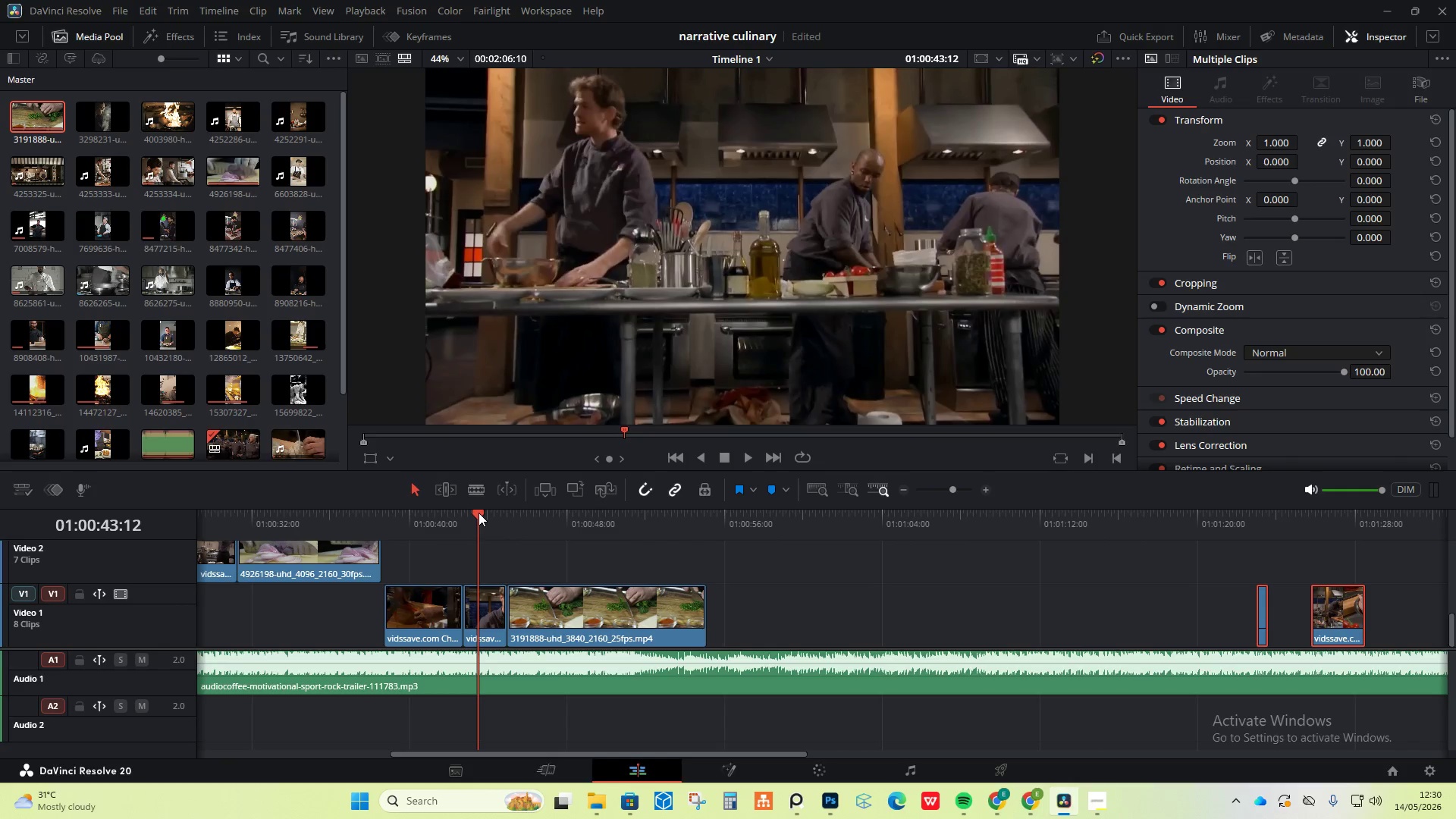 
key(Space)
 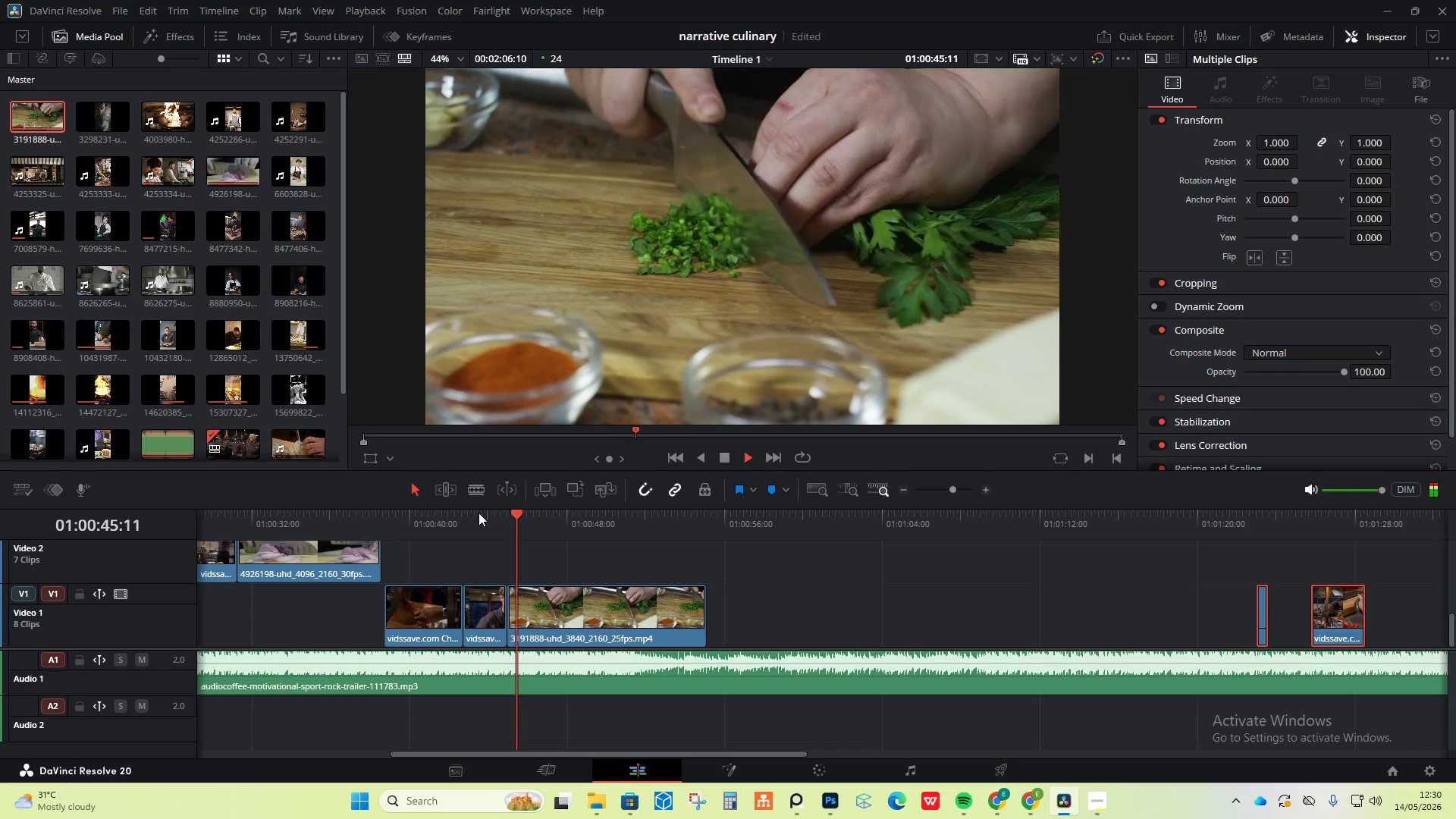 
key(Space)
 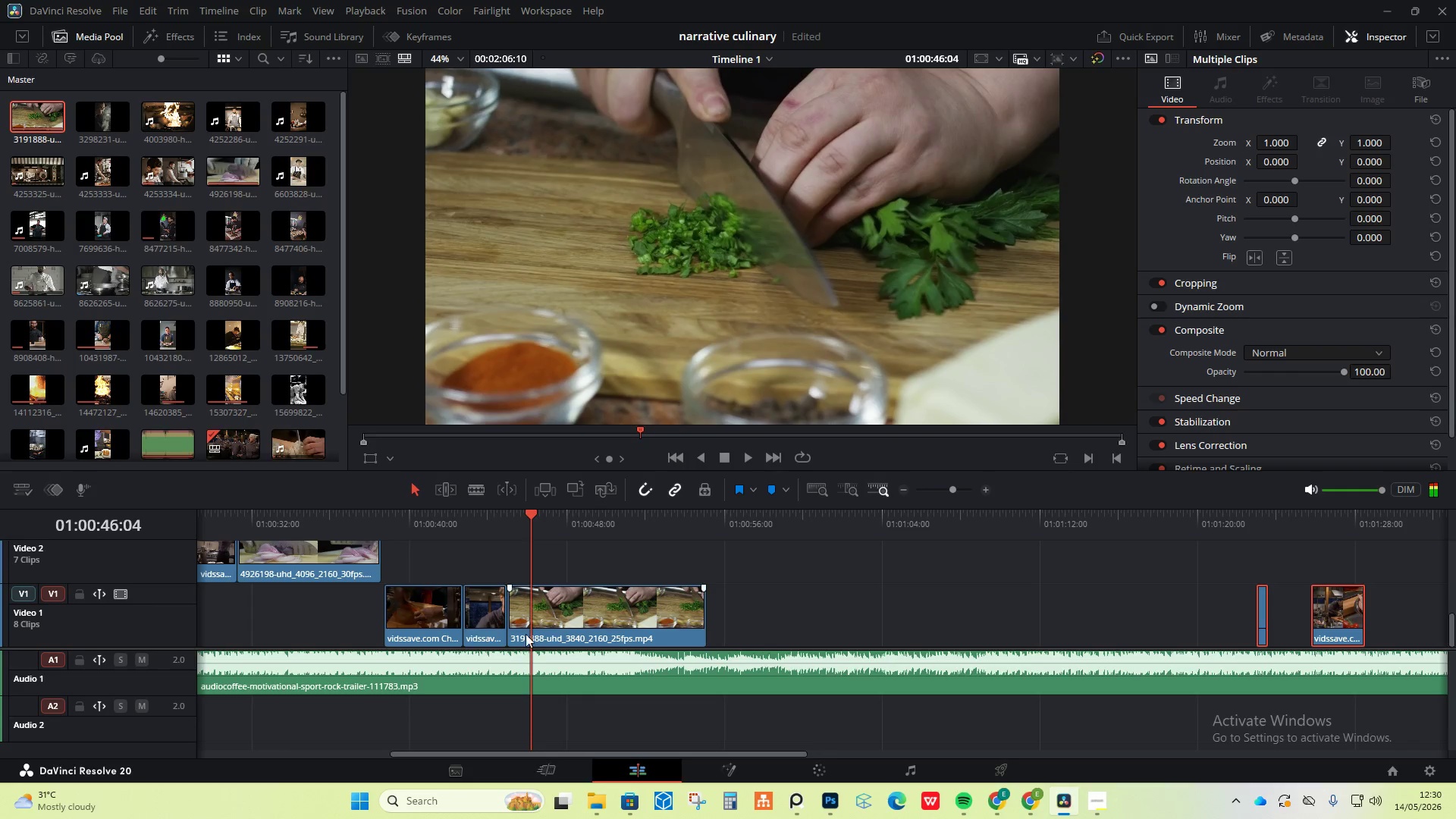 
right_click([602, 607])
 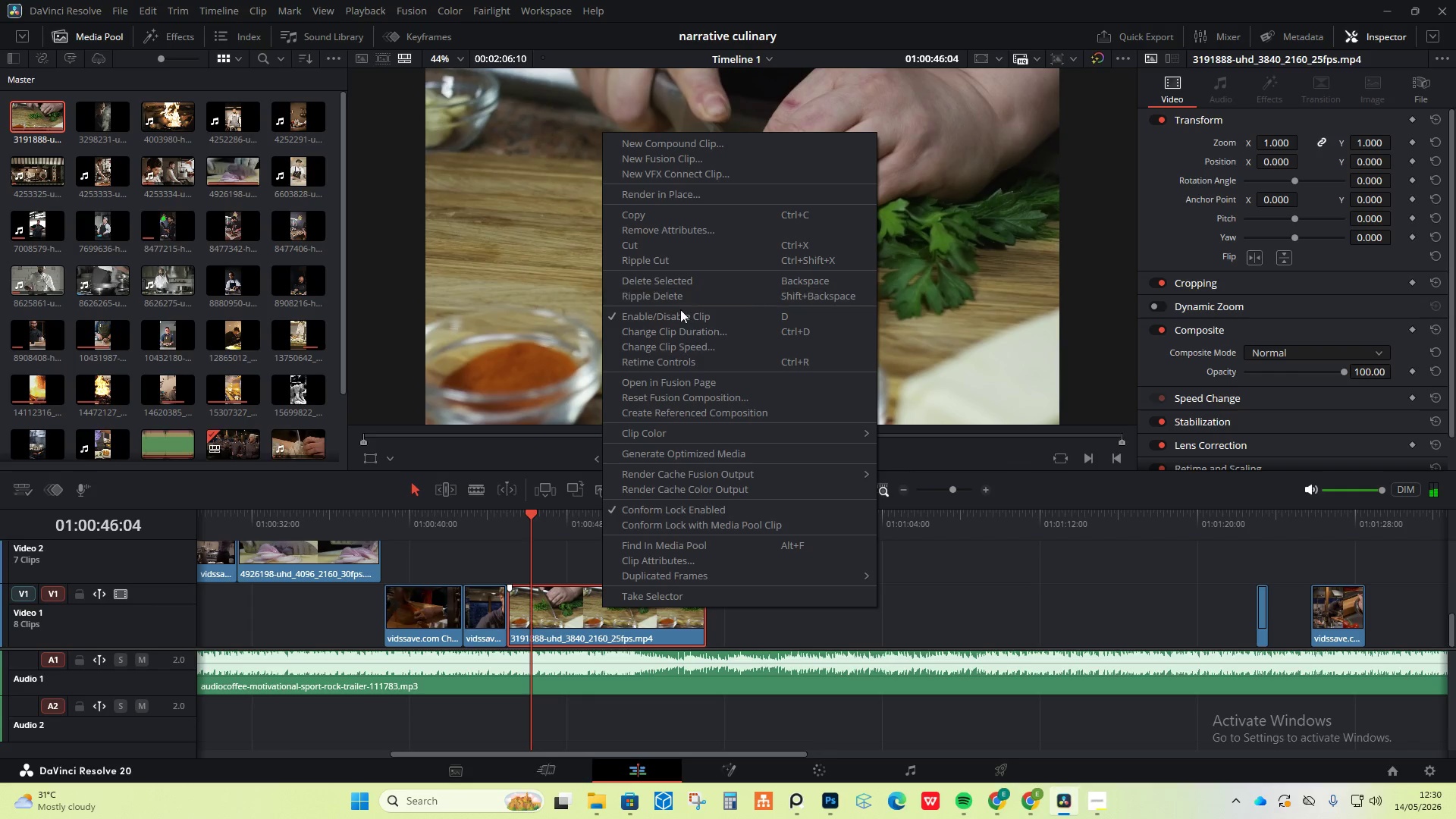 
left_click([687, 344])
 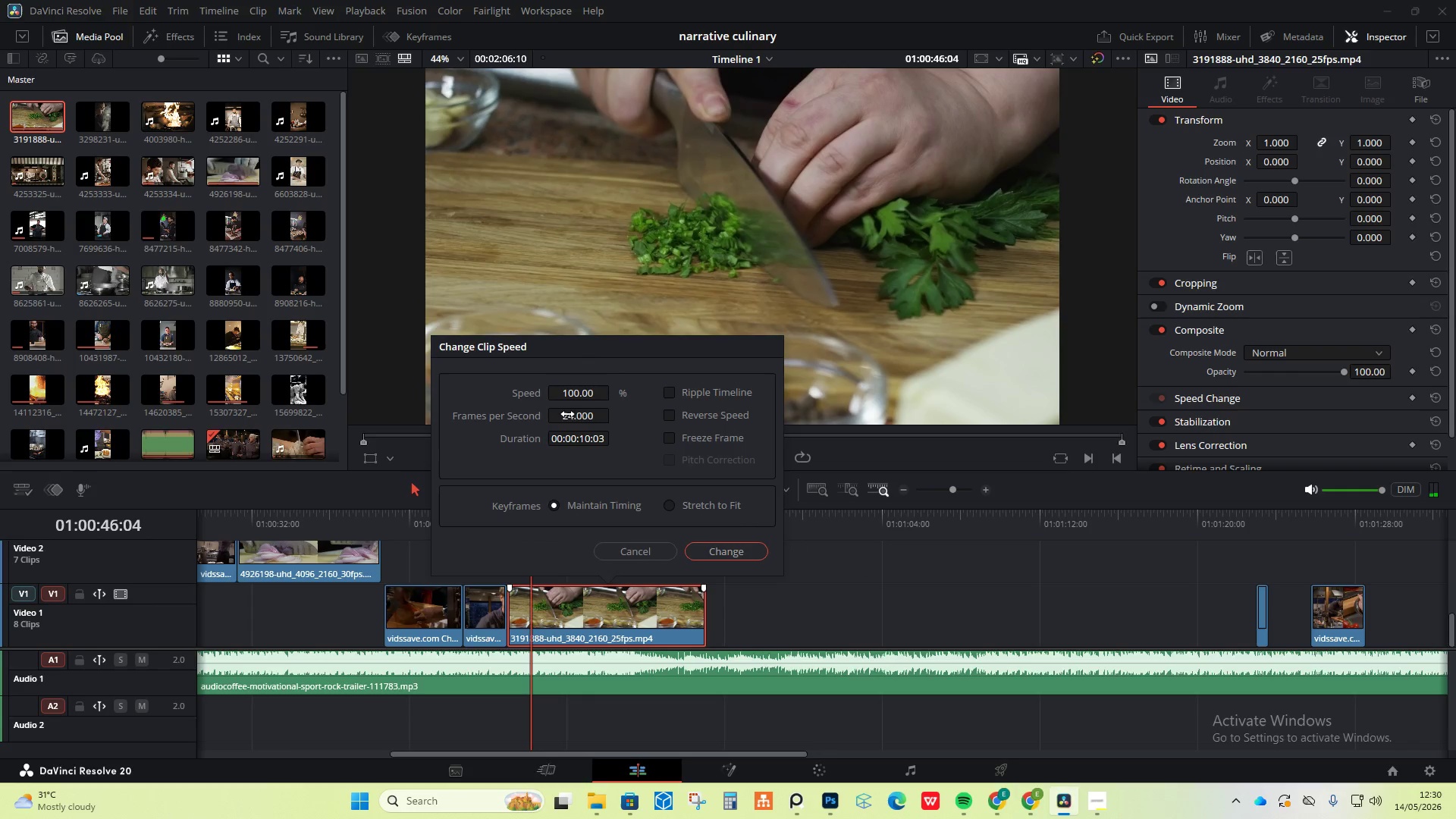 
left_click_drag(start_coordinate=[567, 411], to_coordinate=[592, 419])
 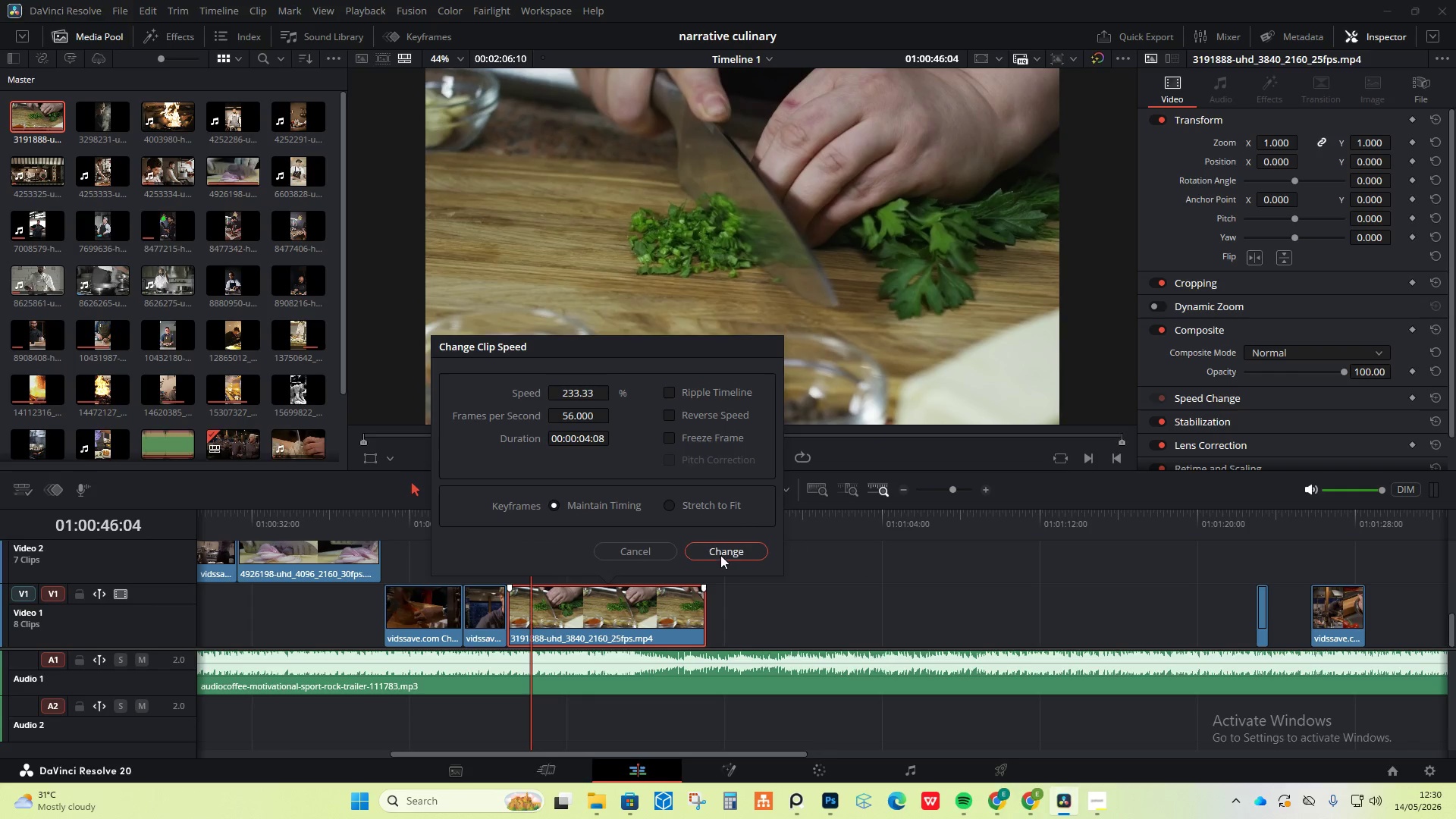 
left_click([719, 551])
 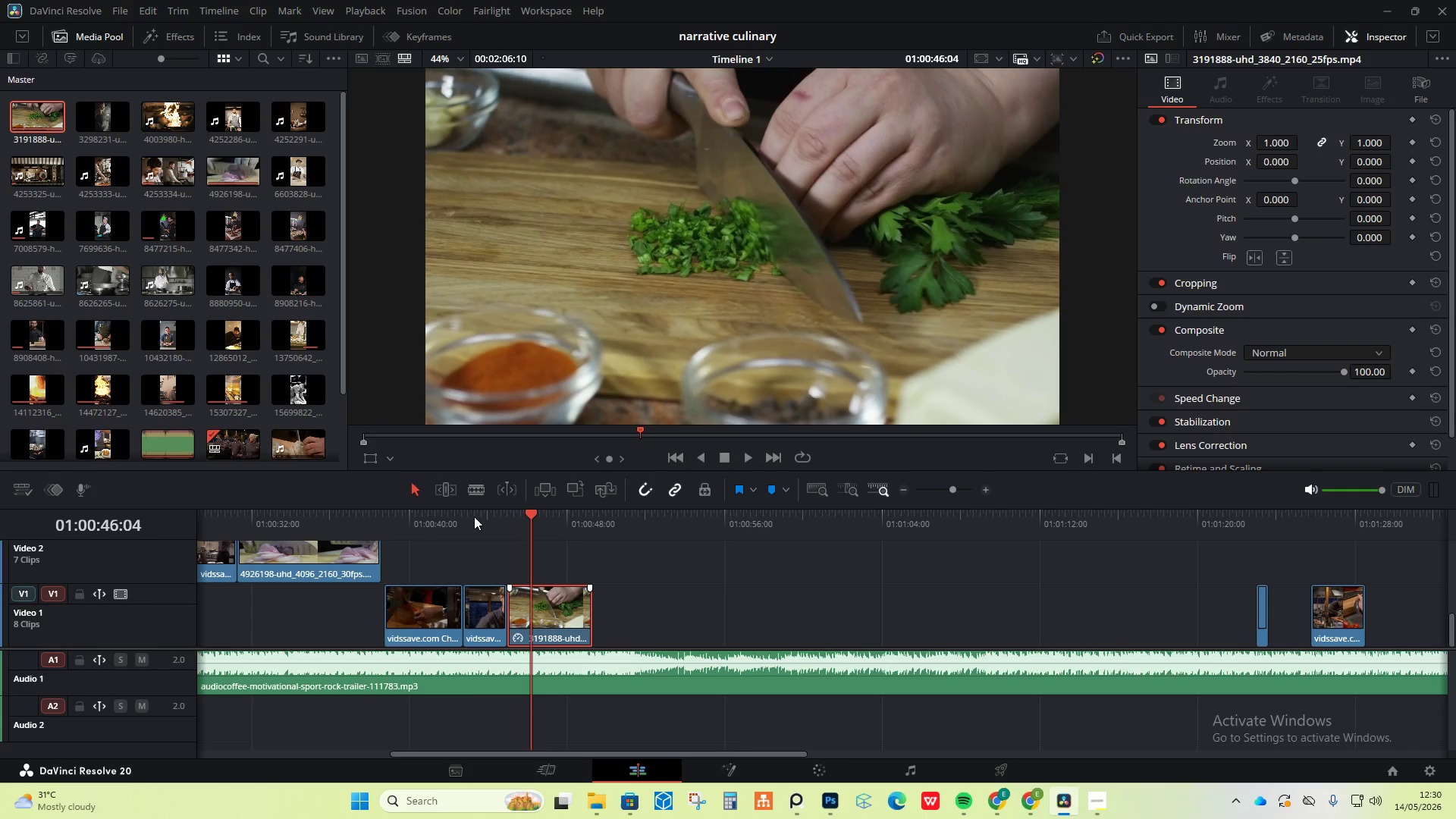 
left_click([473, 516])
 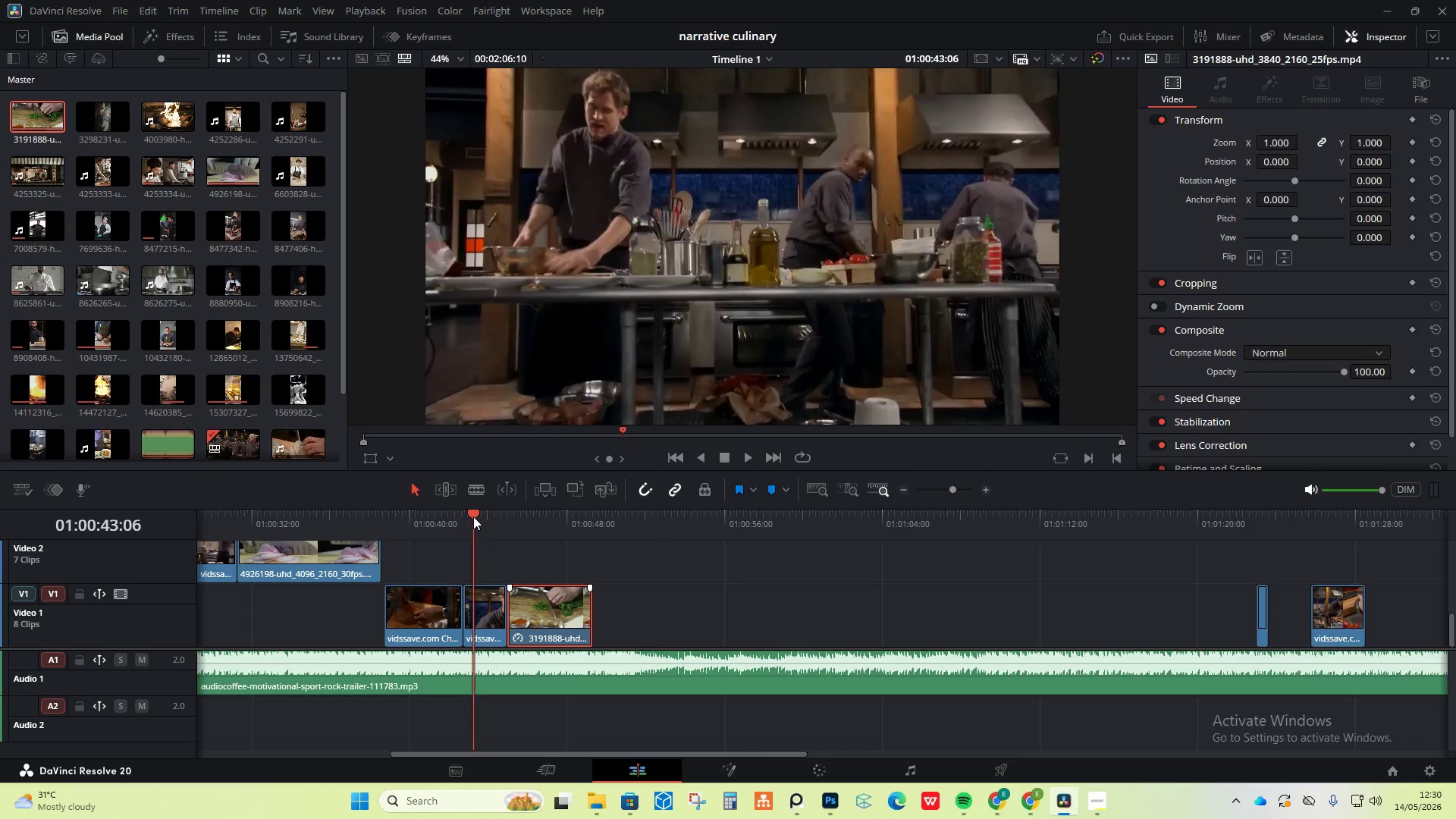 
key(Space)
 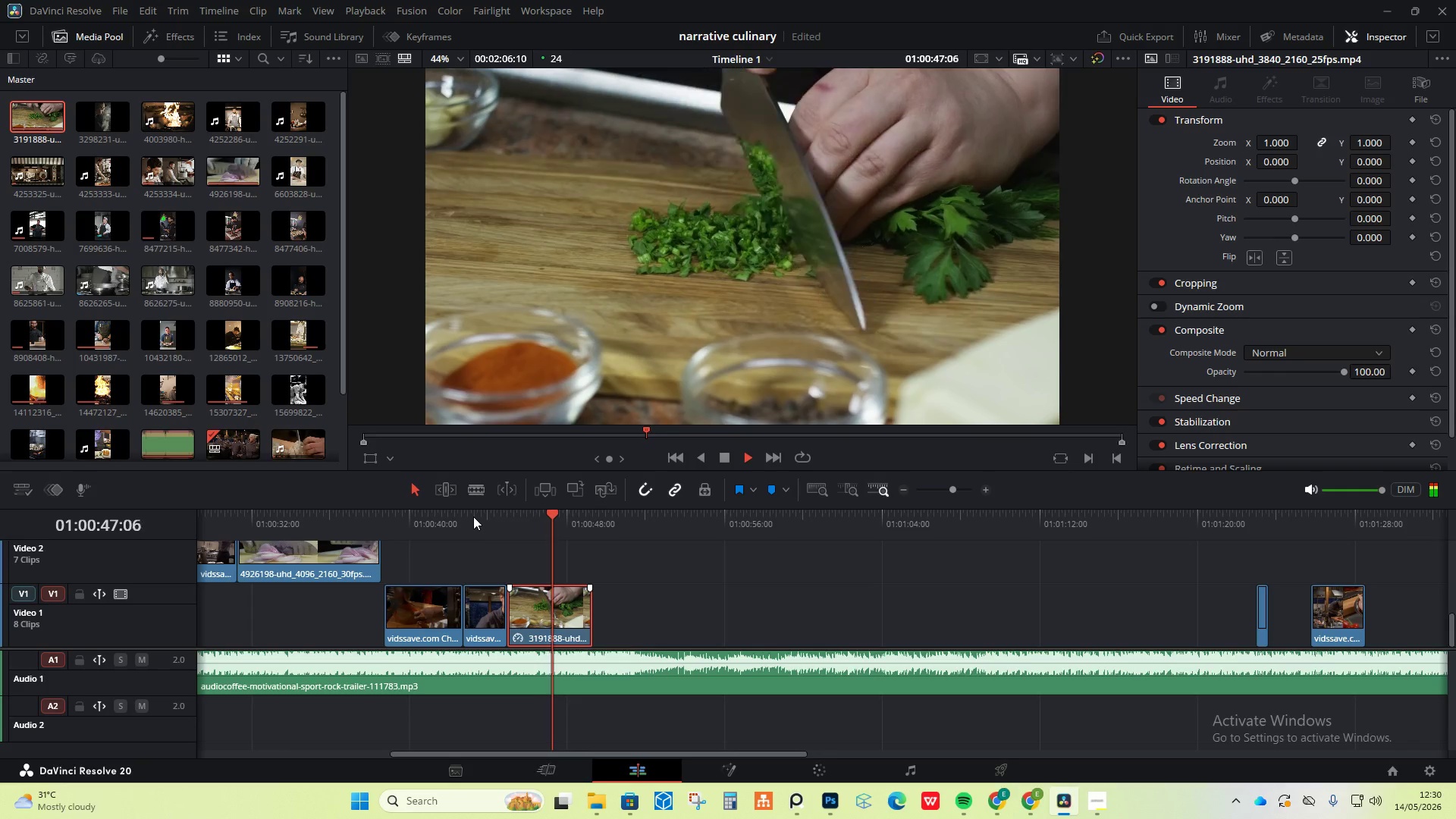 
wait(5.41)
 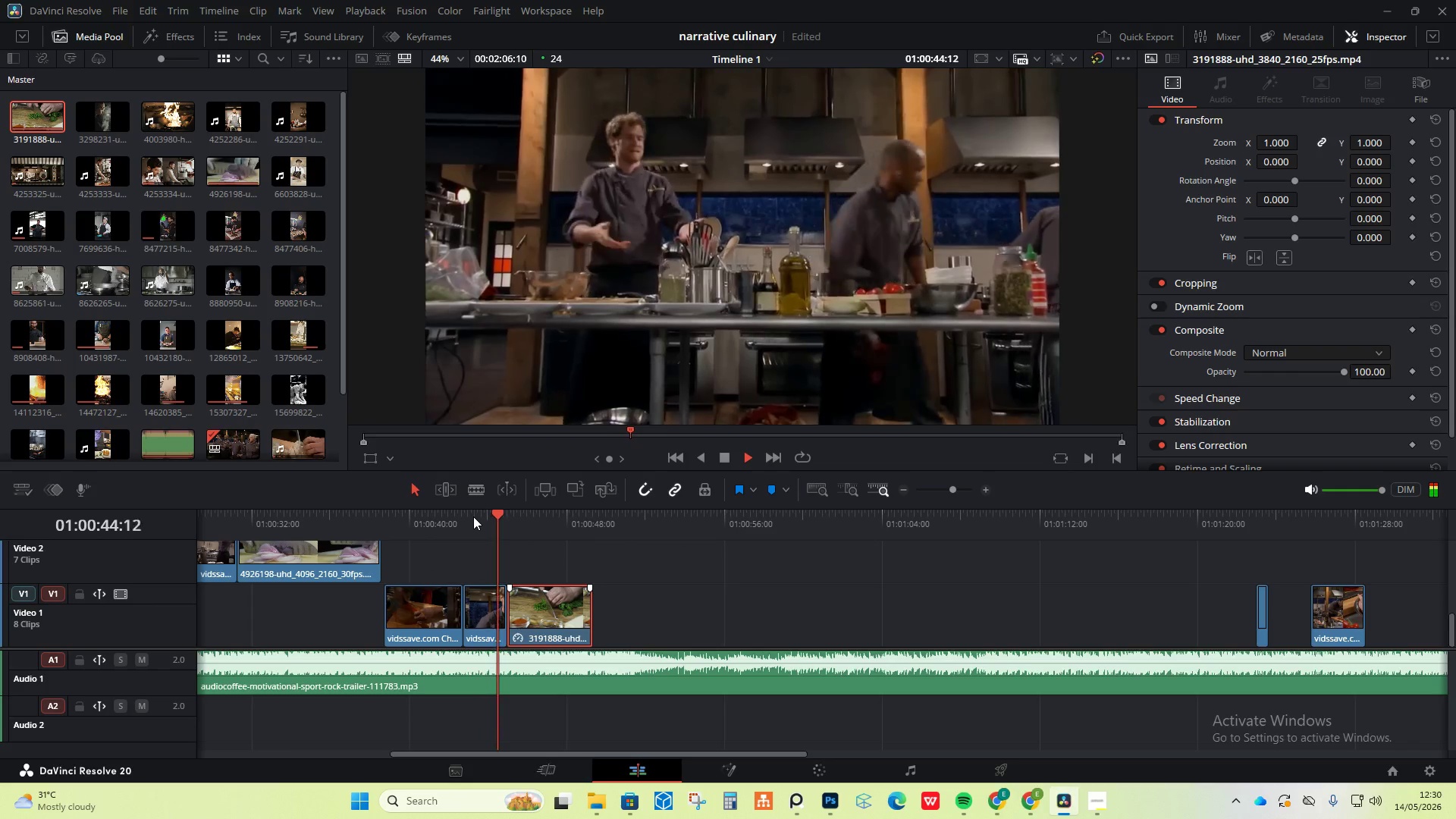 
key(Space)
 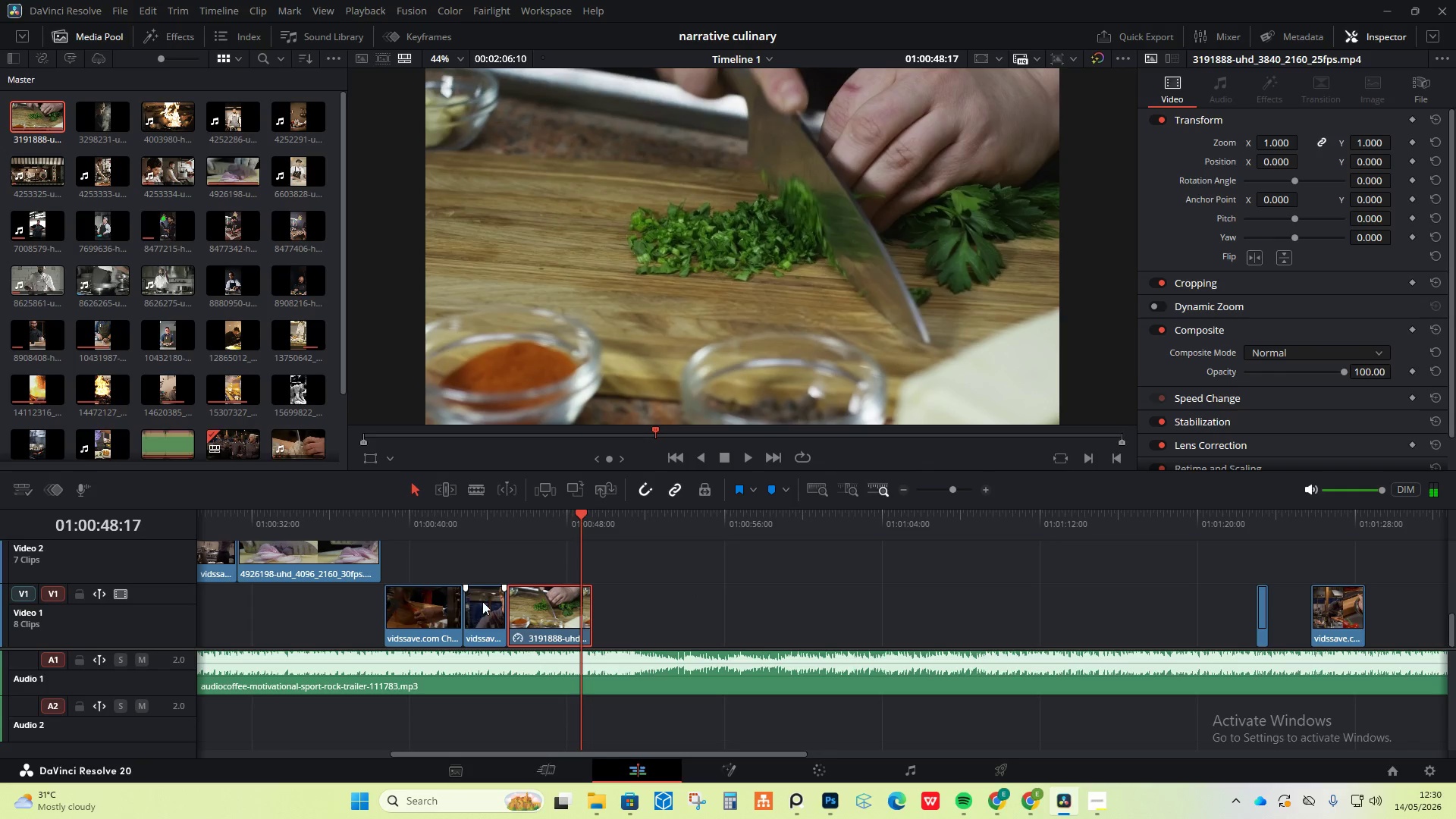 
left_click_drag(start_coordinate=[341, 630], to_coordinate=[466, 636])
 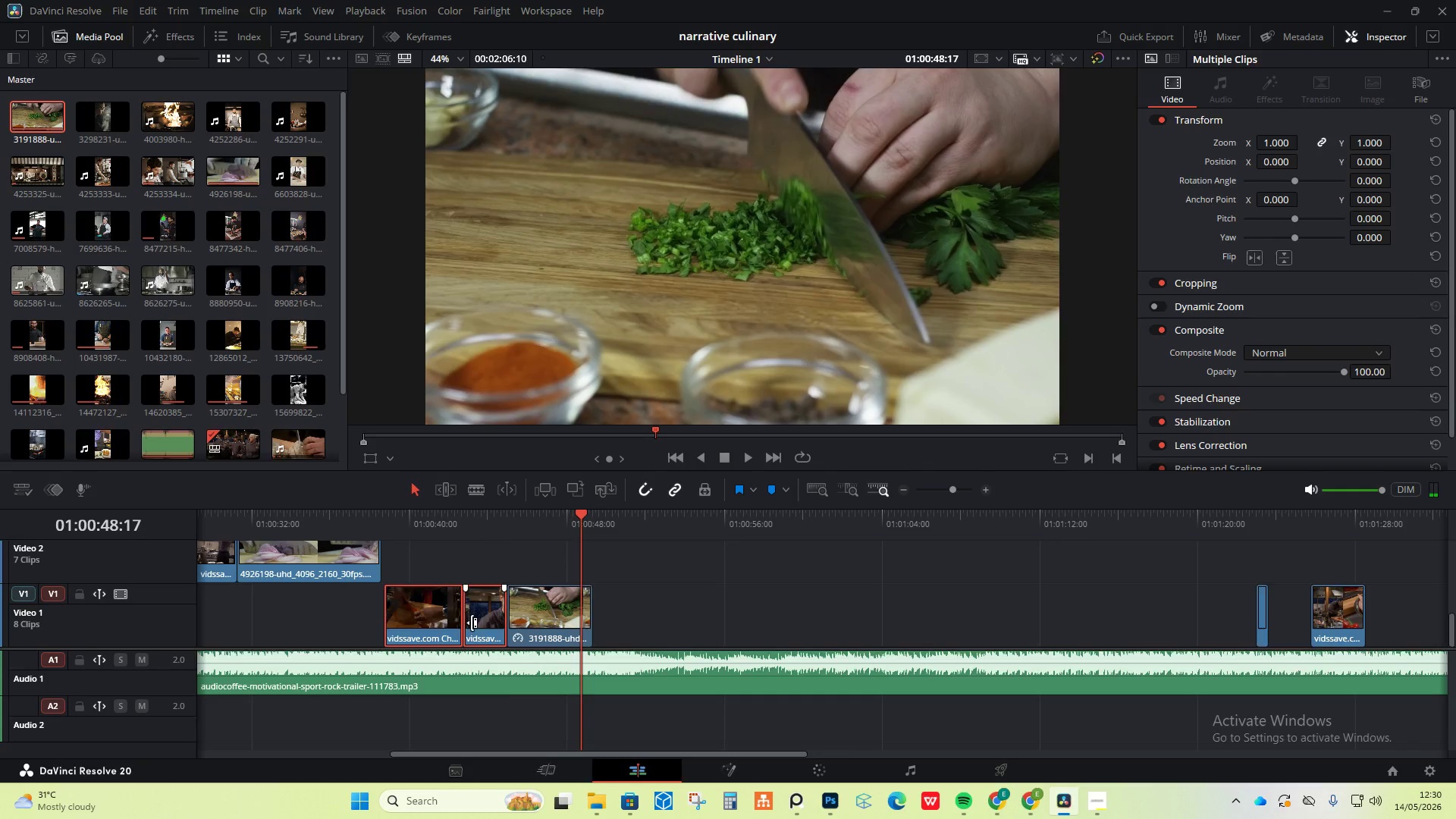 
left_click_drag(start_coordinate=[472, 623], to_coordinate=[630, 586])
 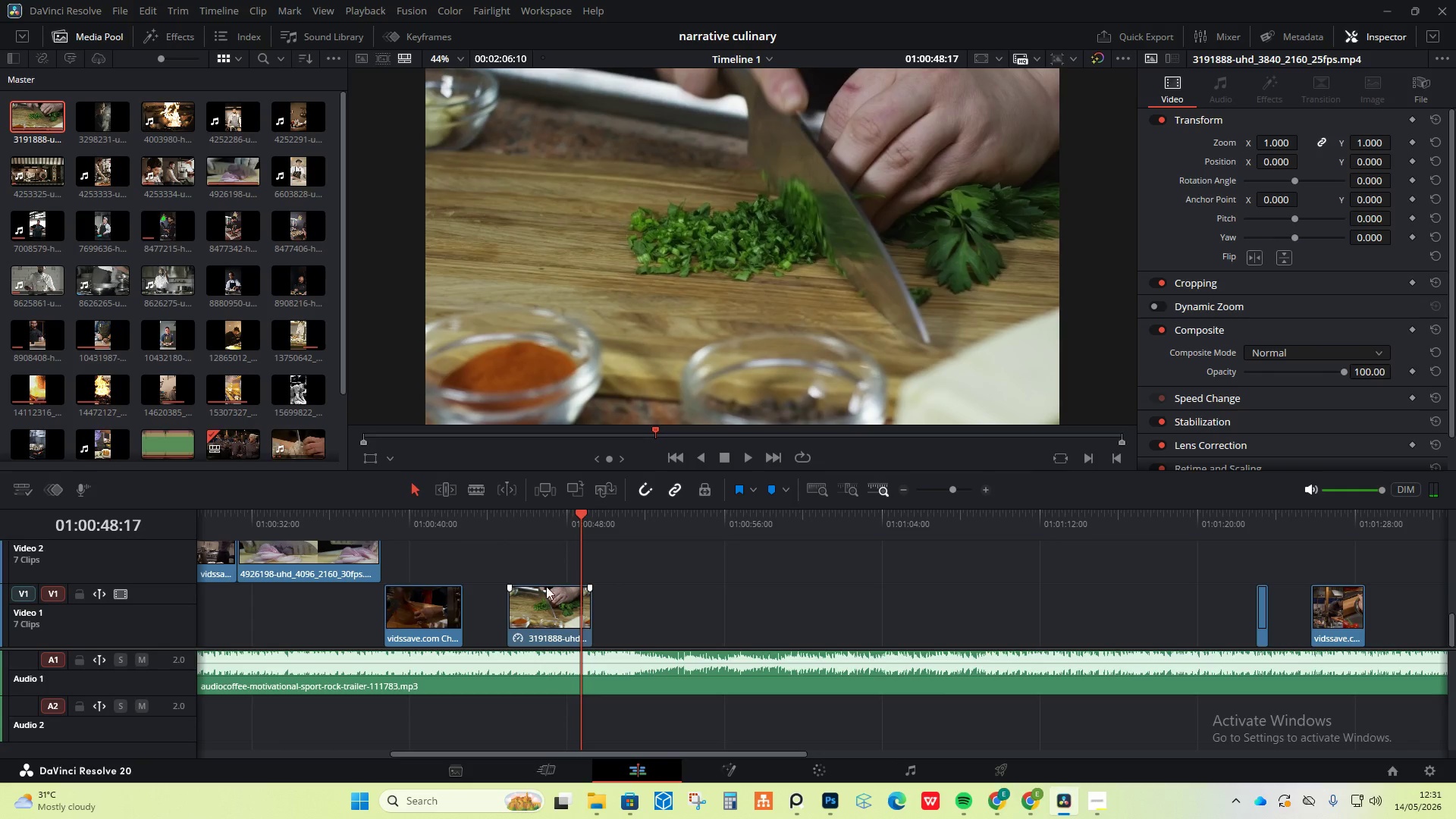 
key(Control+Z)
 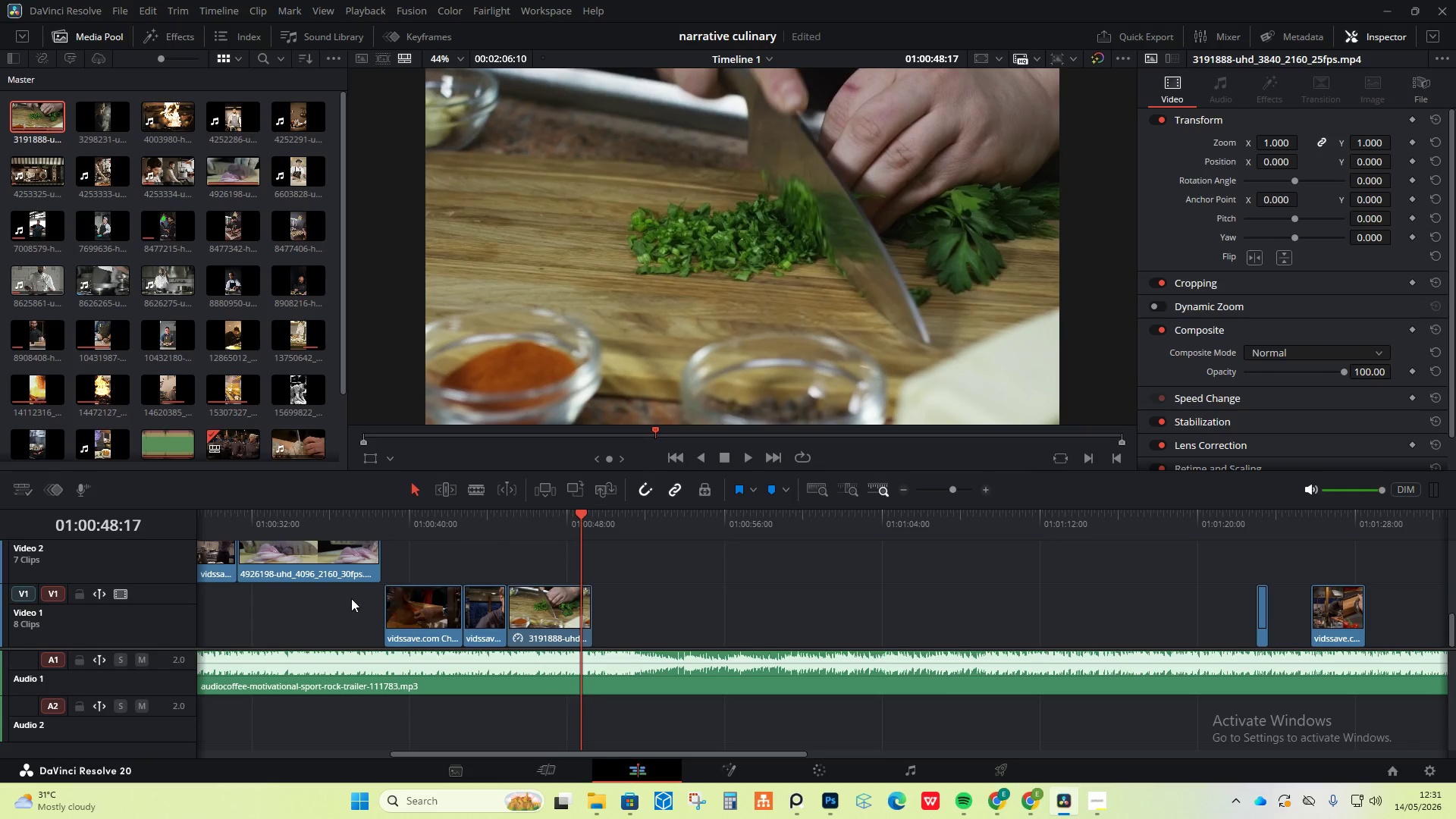 
left_click_drag(start_coordinate=[348, 602], to_coordinate=[488, 613])
 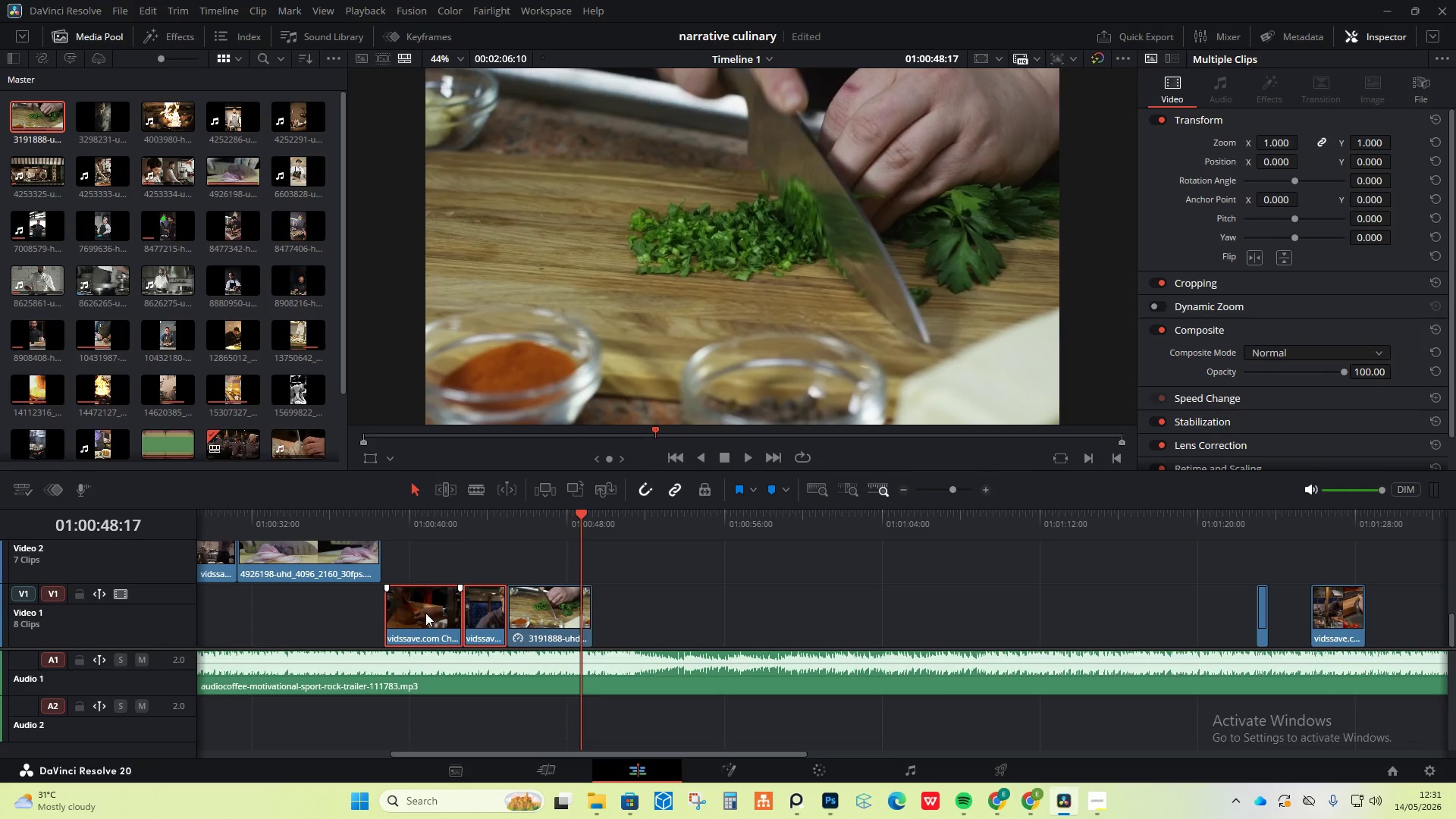 
left_click_drag(start_coordinate=[425, 613], to_coordinate=[639, 612])
 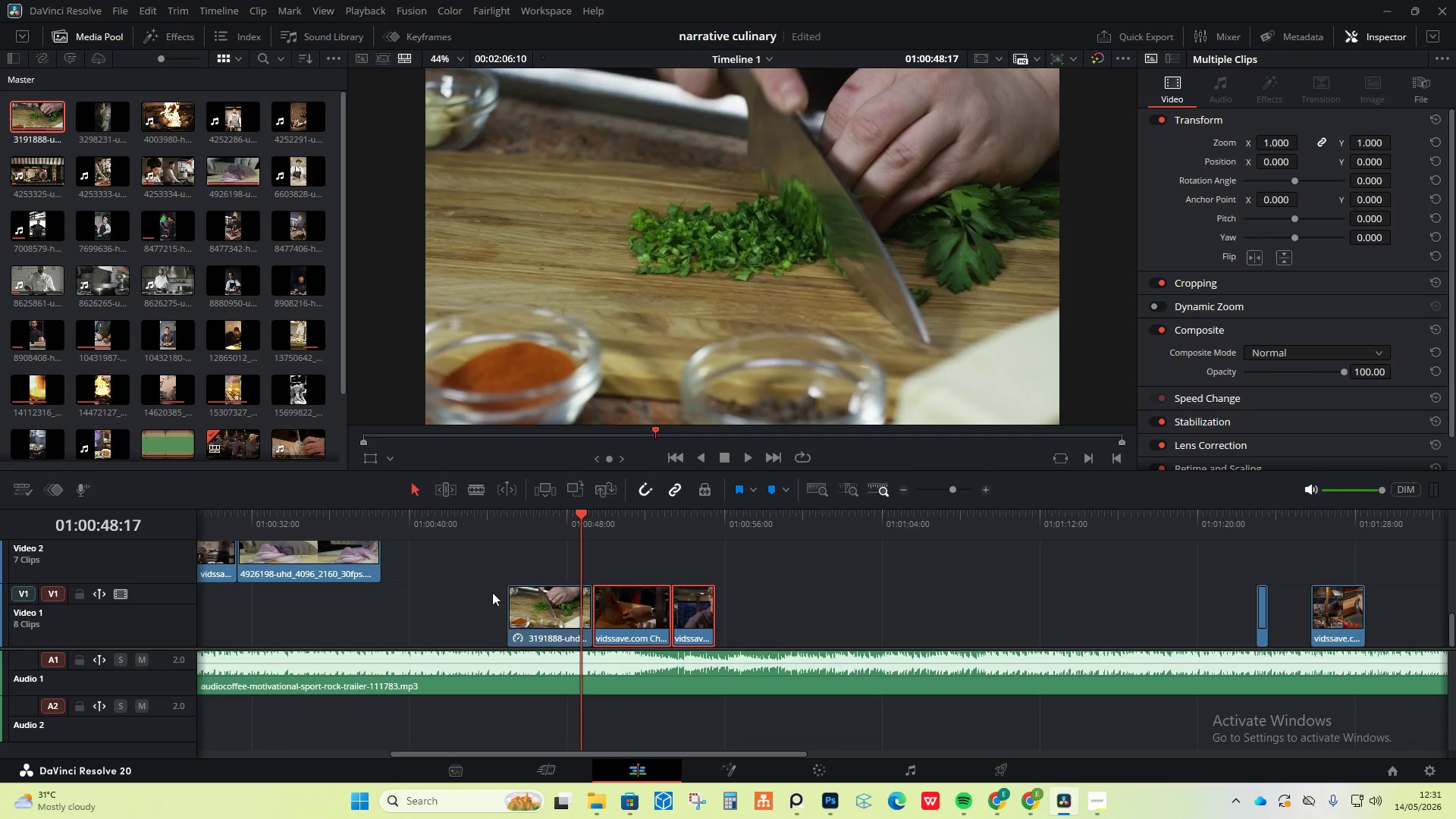 
left_click_drag(start_coordinate=[492, 592], to_coordinate=[713, 623])
 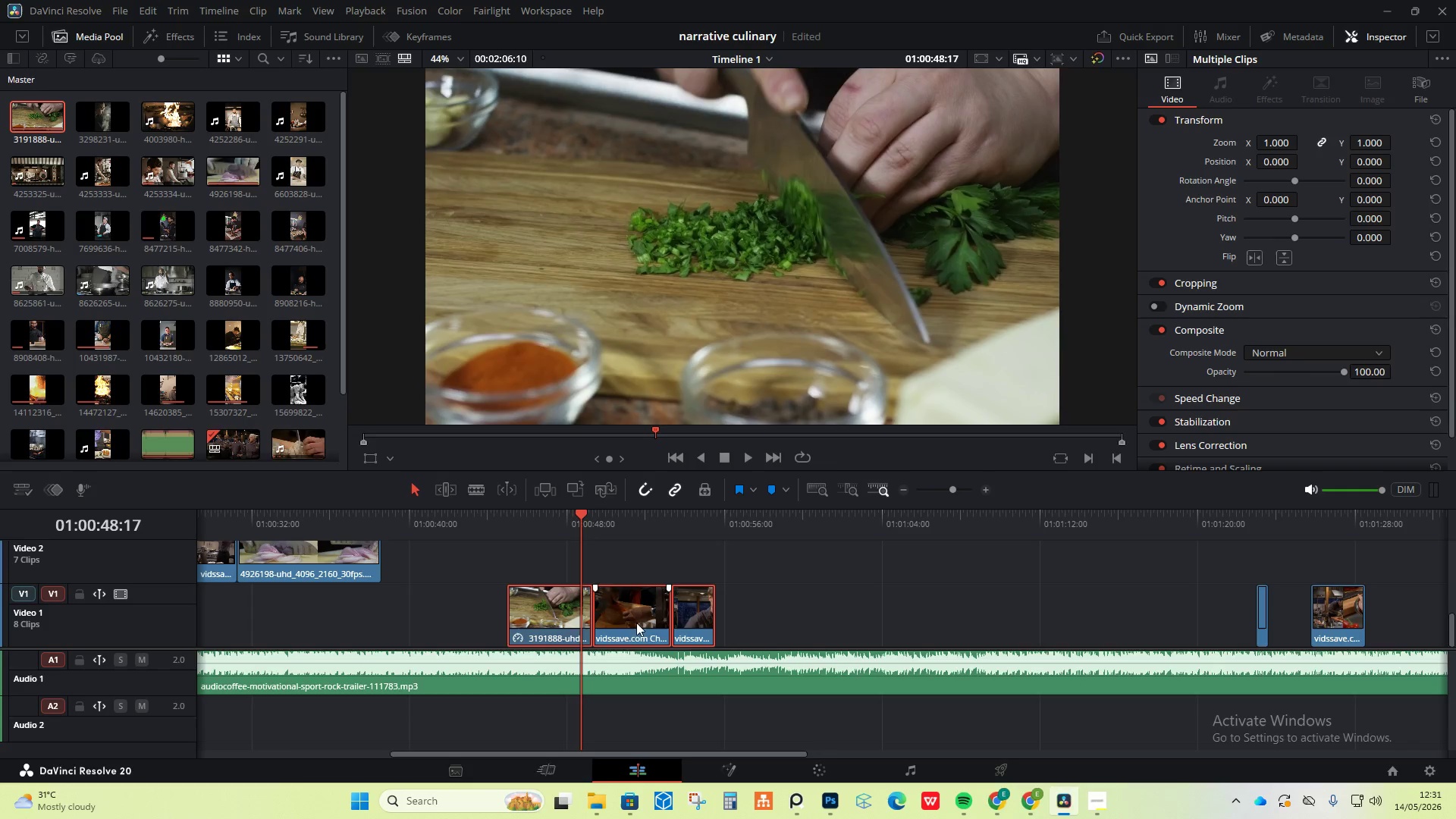 
left_click_drag(start_coordinate=[636, 623], to_coordinate=[509, 613])
 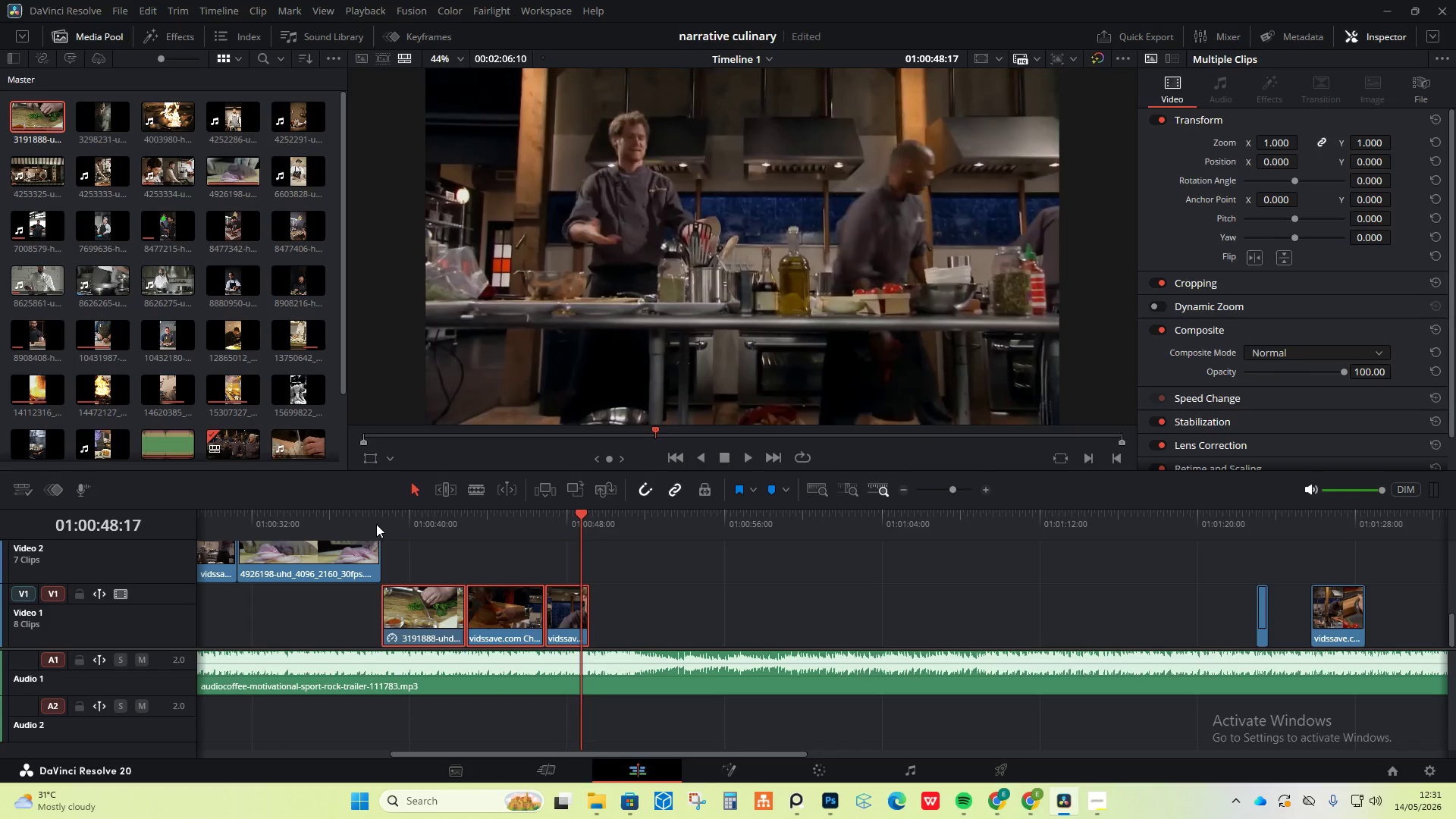 
left_click([377, 522])
 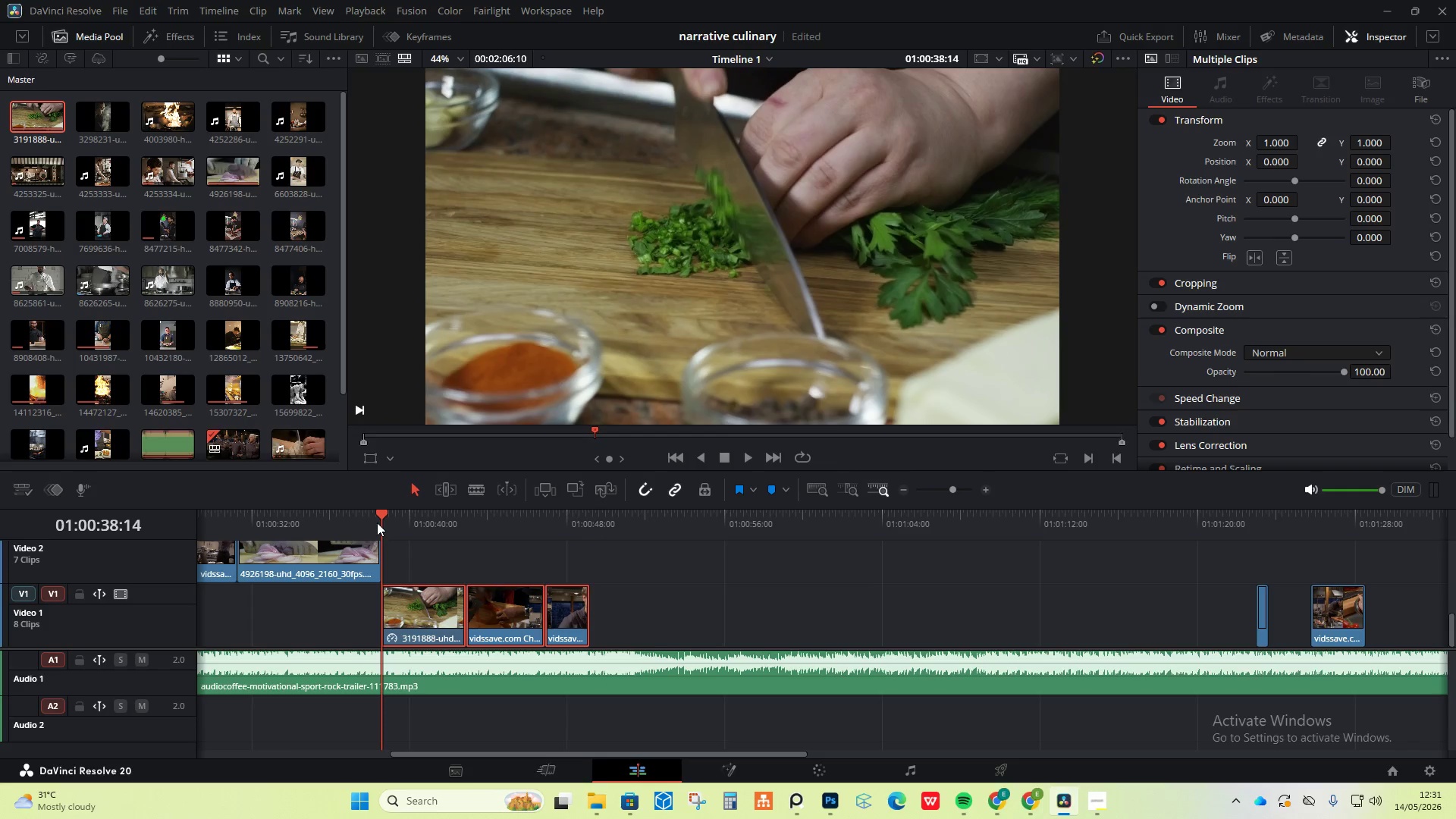 
key(Space)
 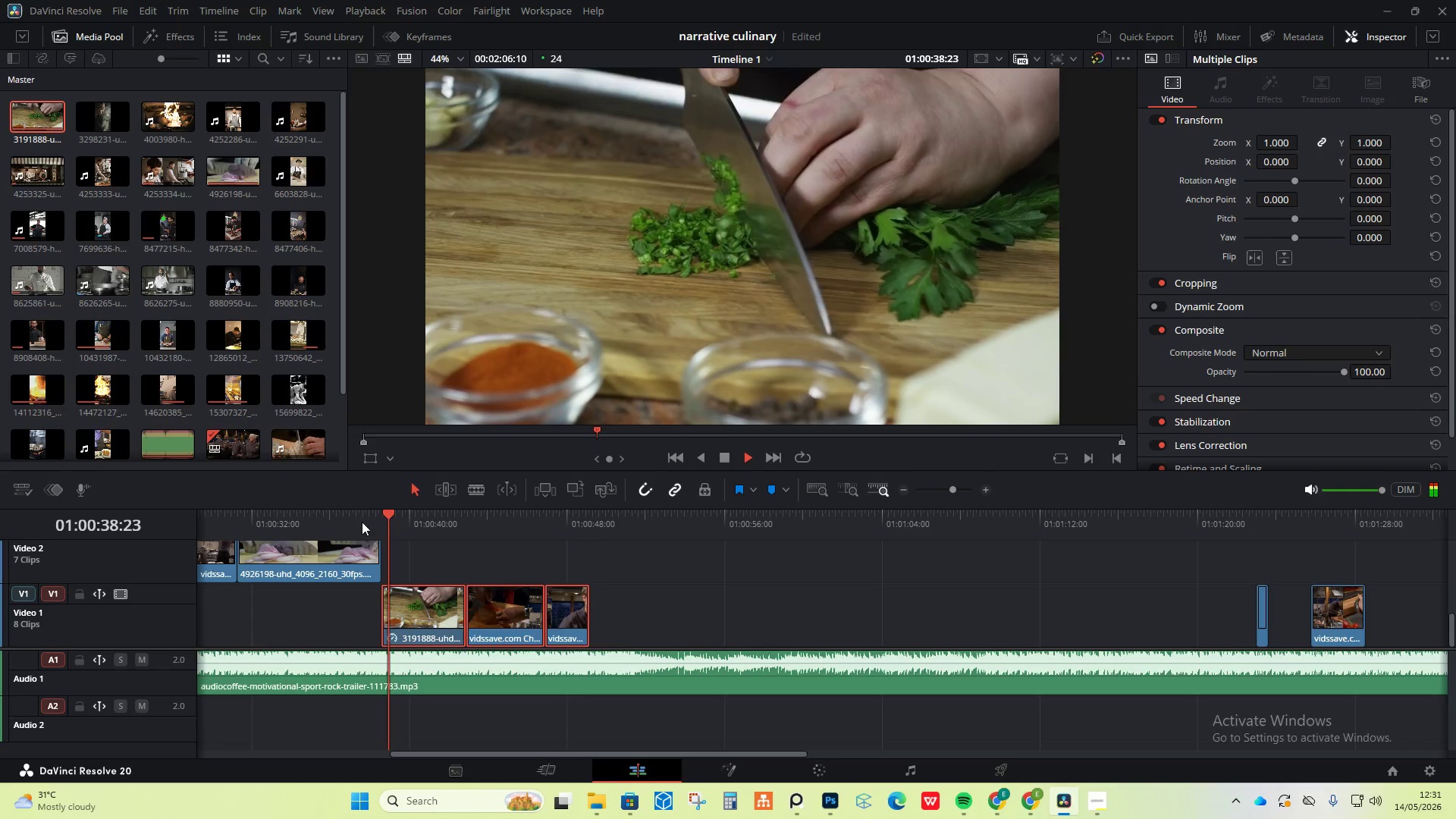 
left_click([357, 519])
 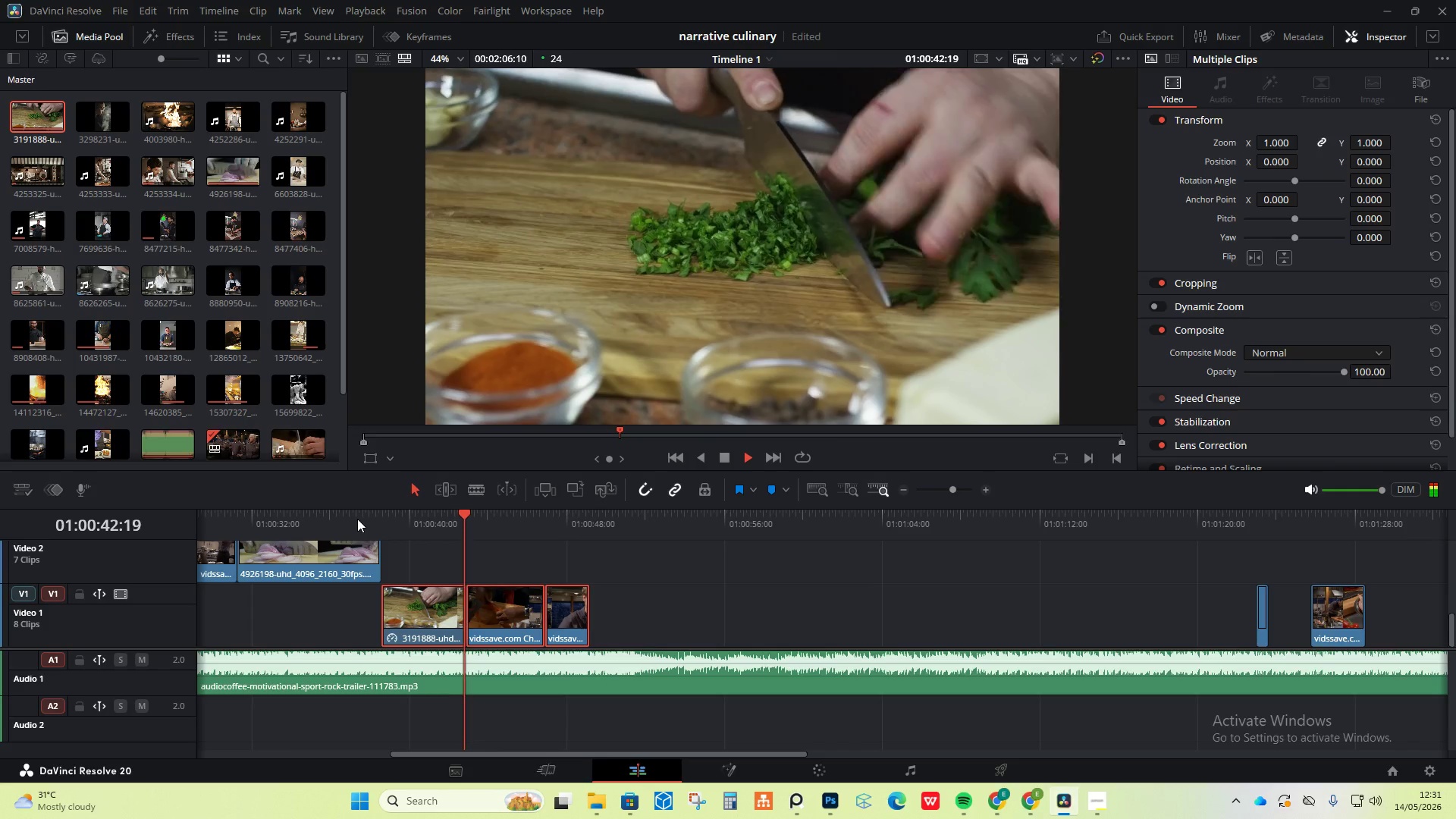 
wait(7.58)
 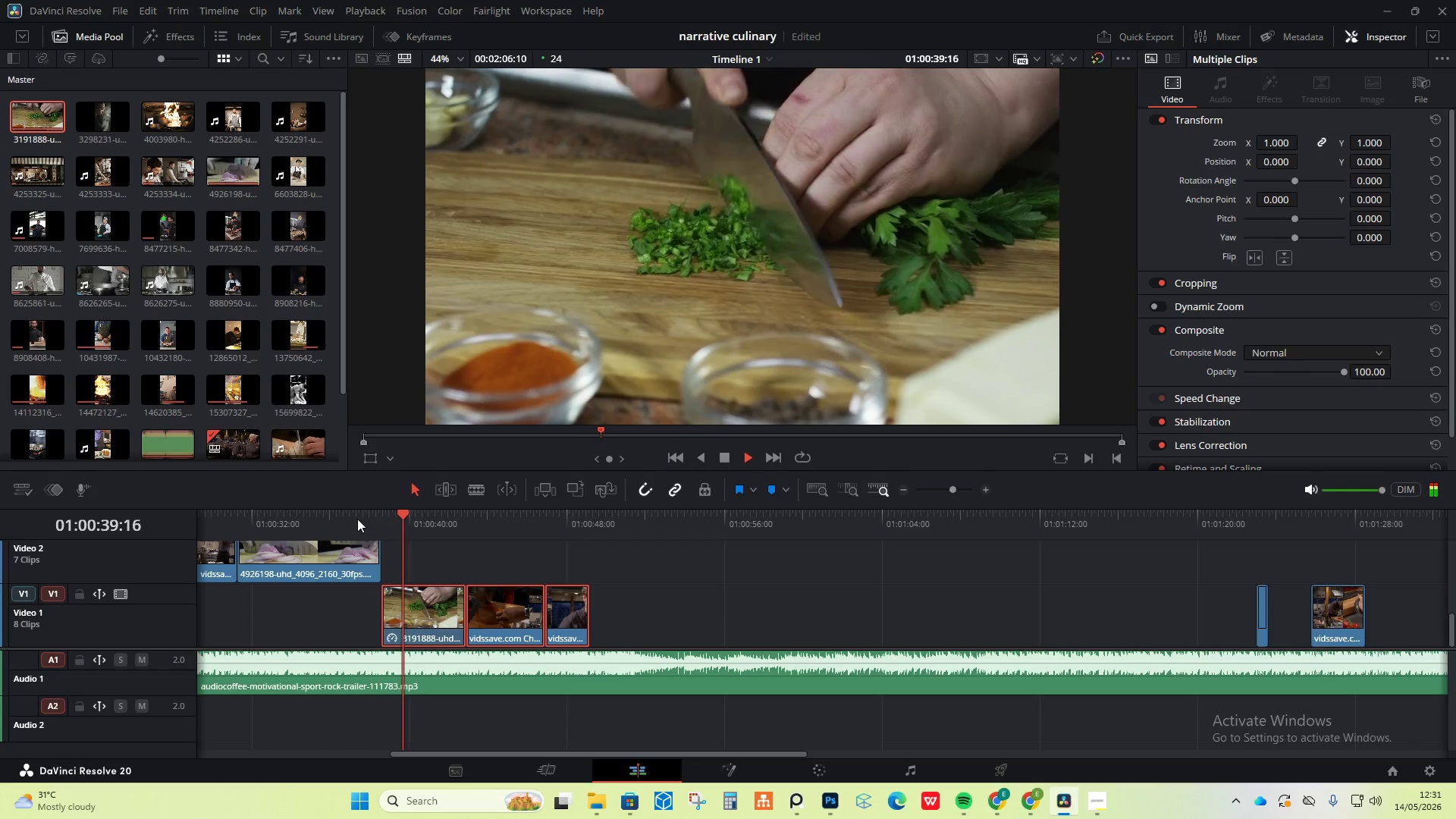 
key(Space)
 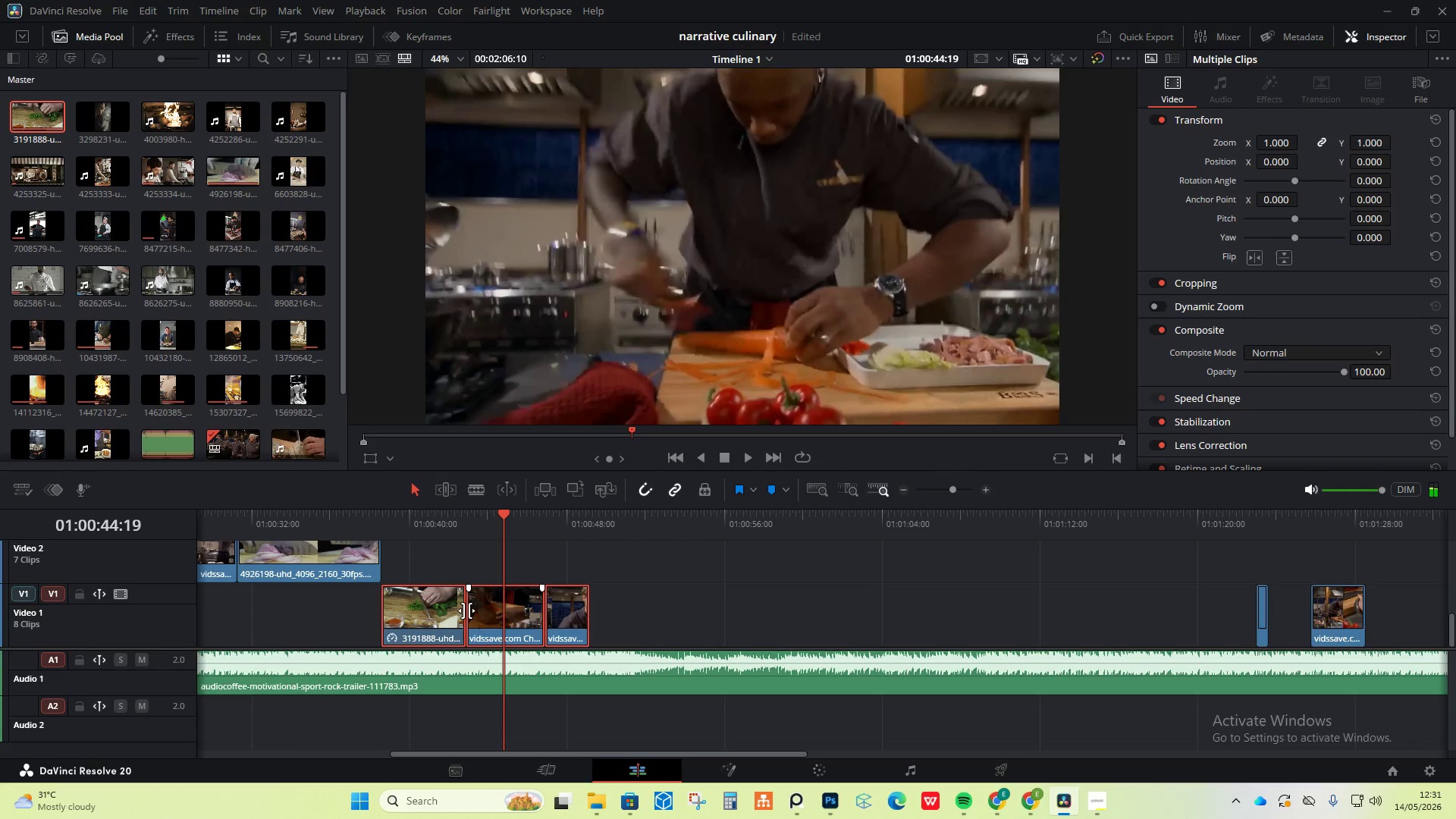 
left_click([440, 610])
 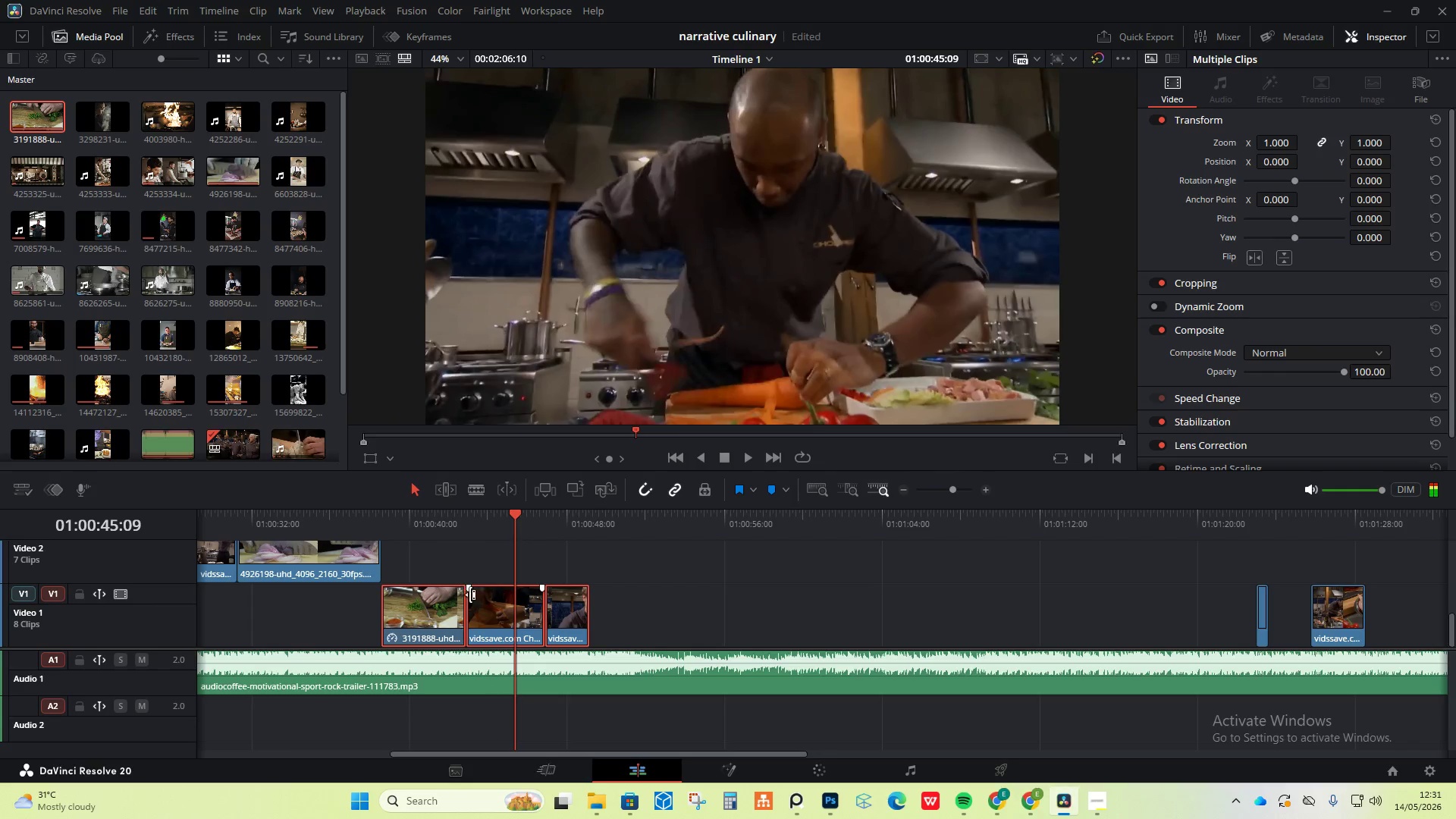 
left_click([425, 549])
 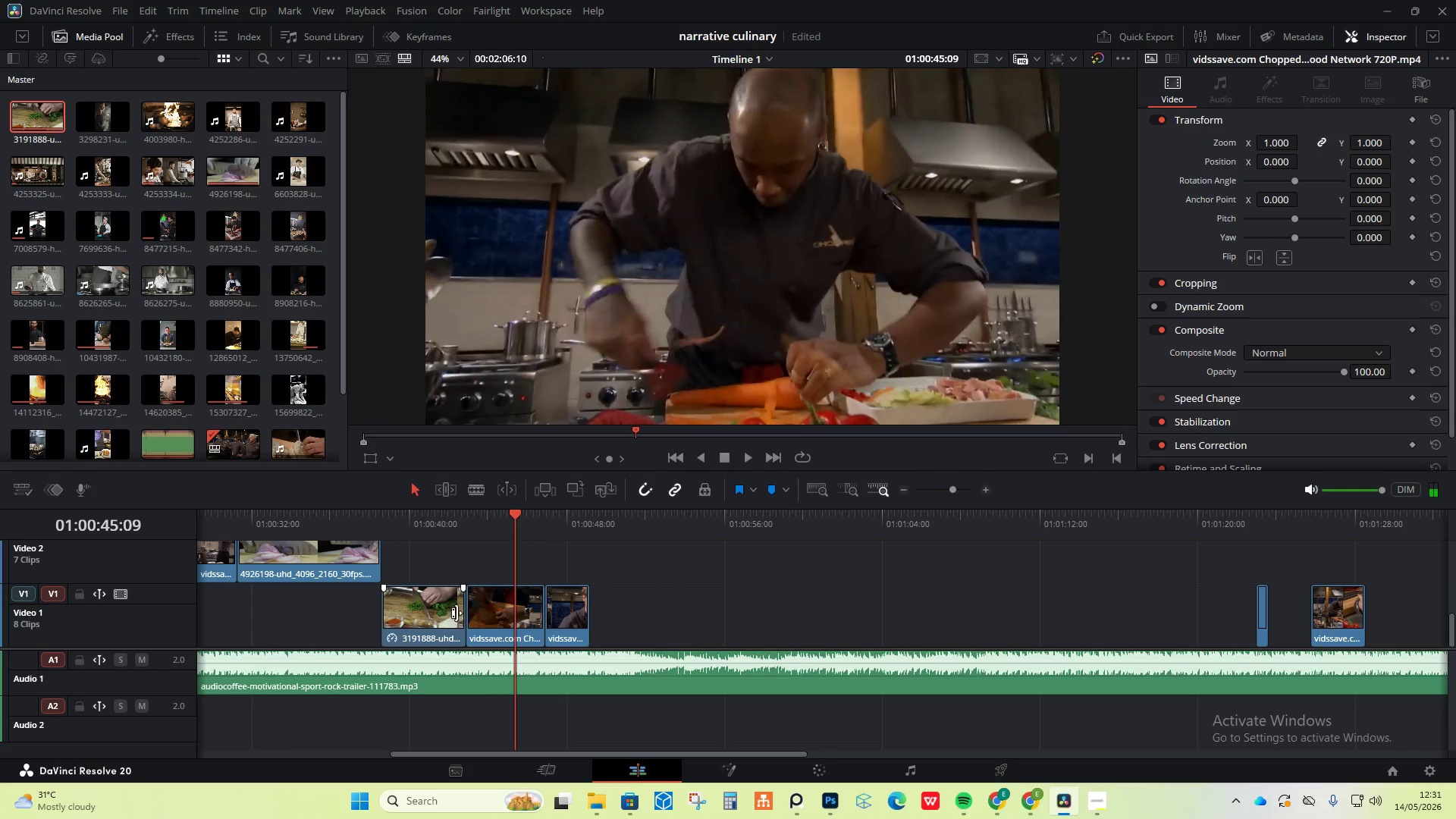 
left_click_drag(start_coordinate=[459, 611], to_coordinate=[434, 611])
 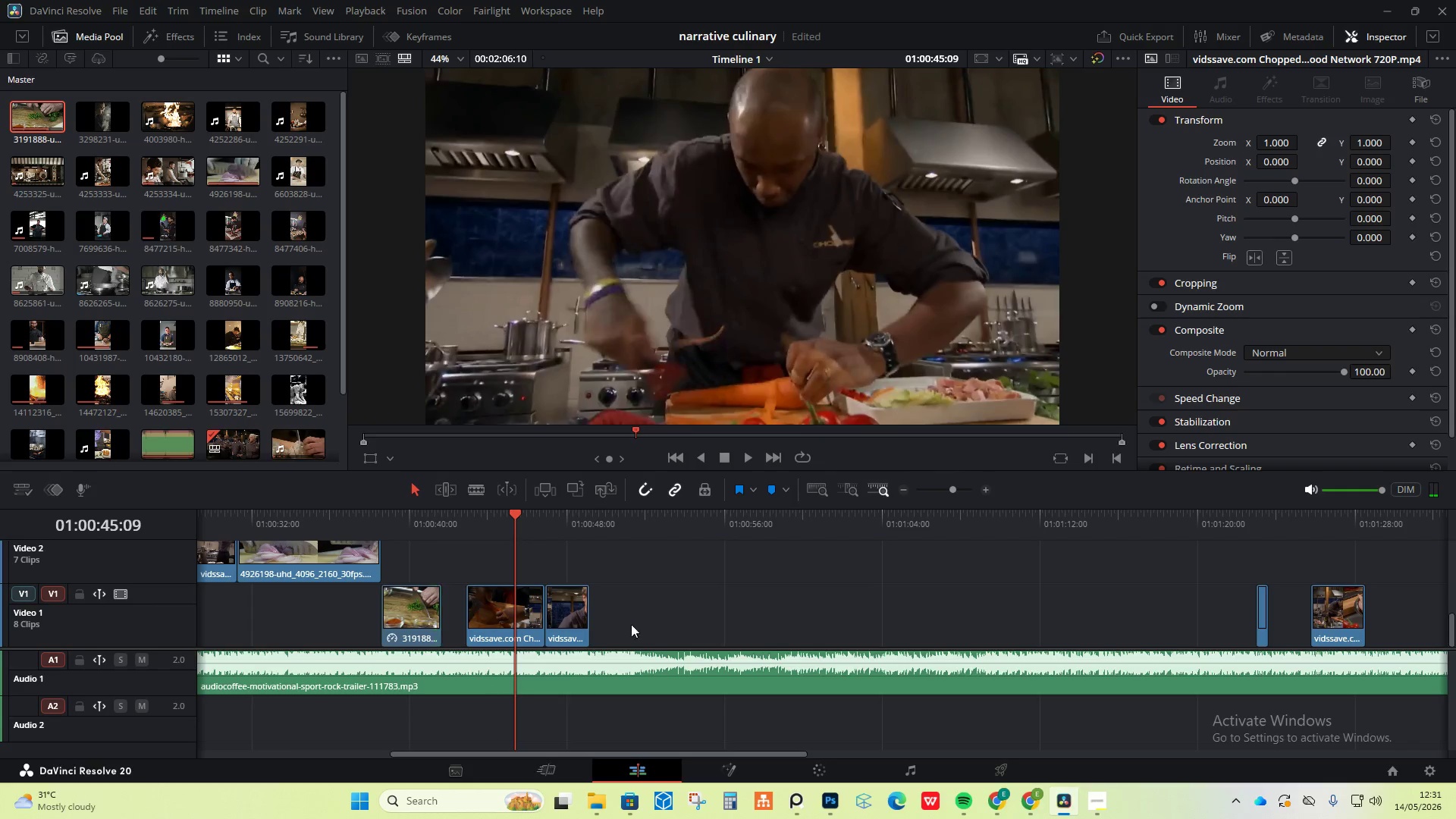 
left_click_drag(start_coordinate=[648, 624], to_coordinate=[520, 627])
 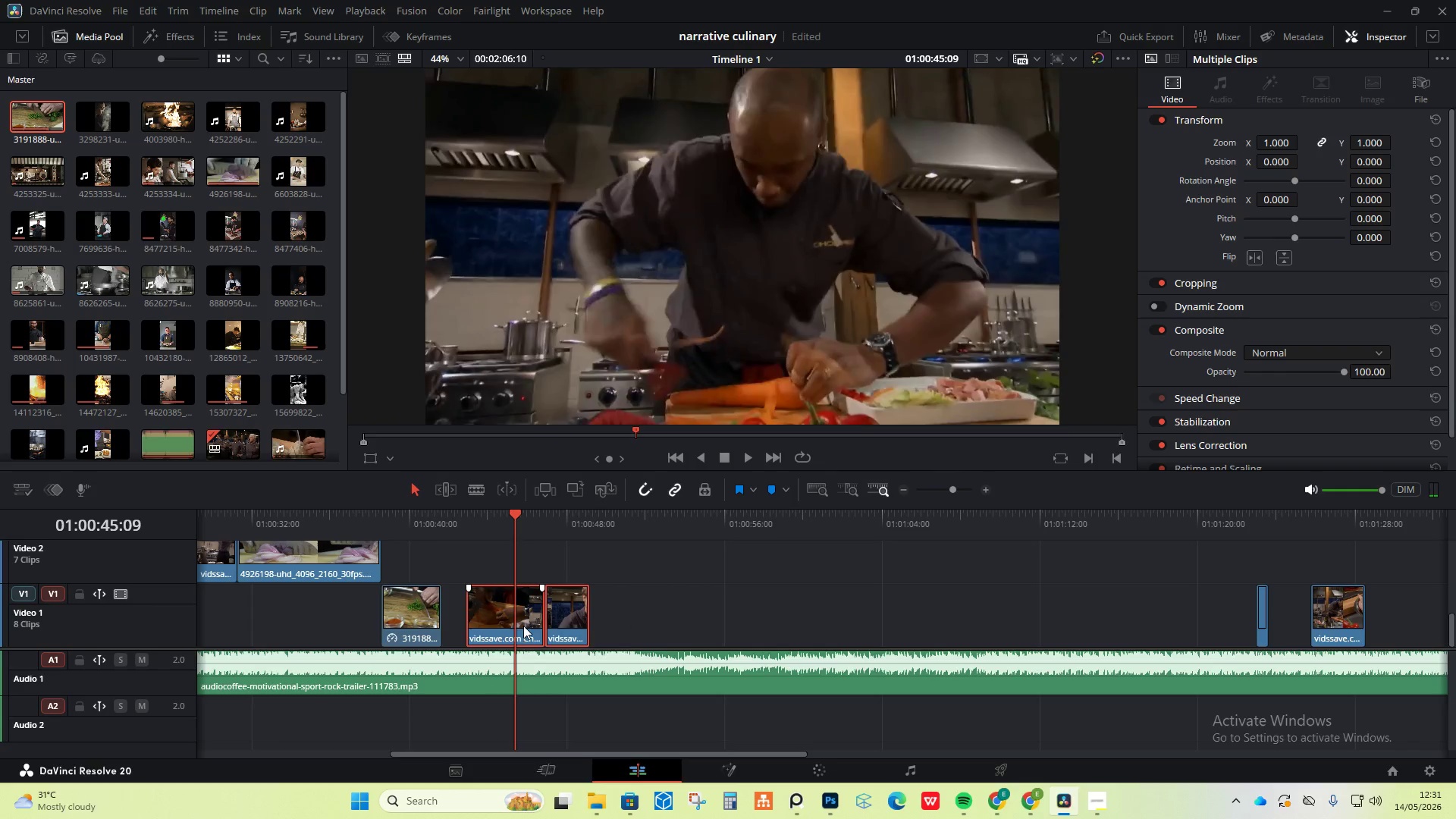 
left_click_drag(start_coordinate=[523, 626], to_coordinate=[501, 626])
 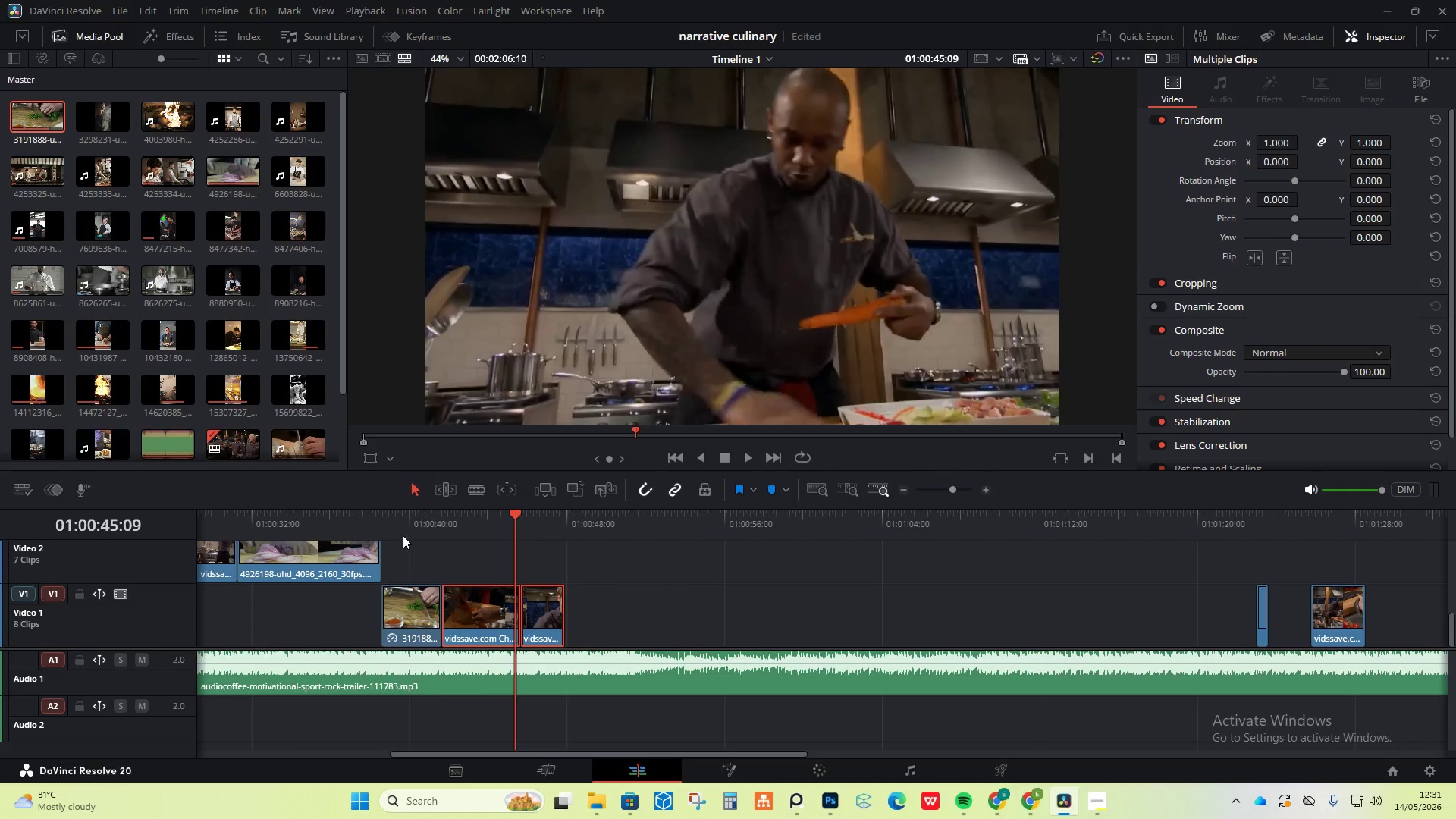 
left_click([402, 531])
 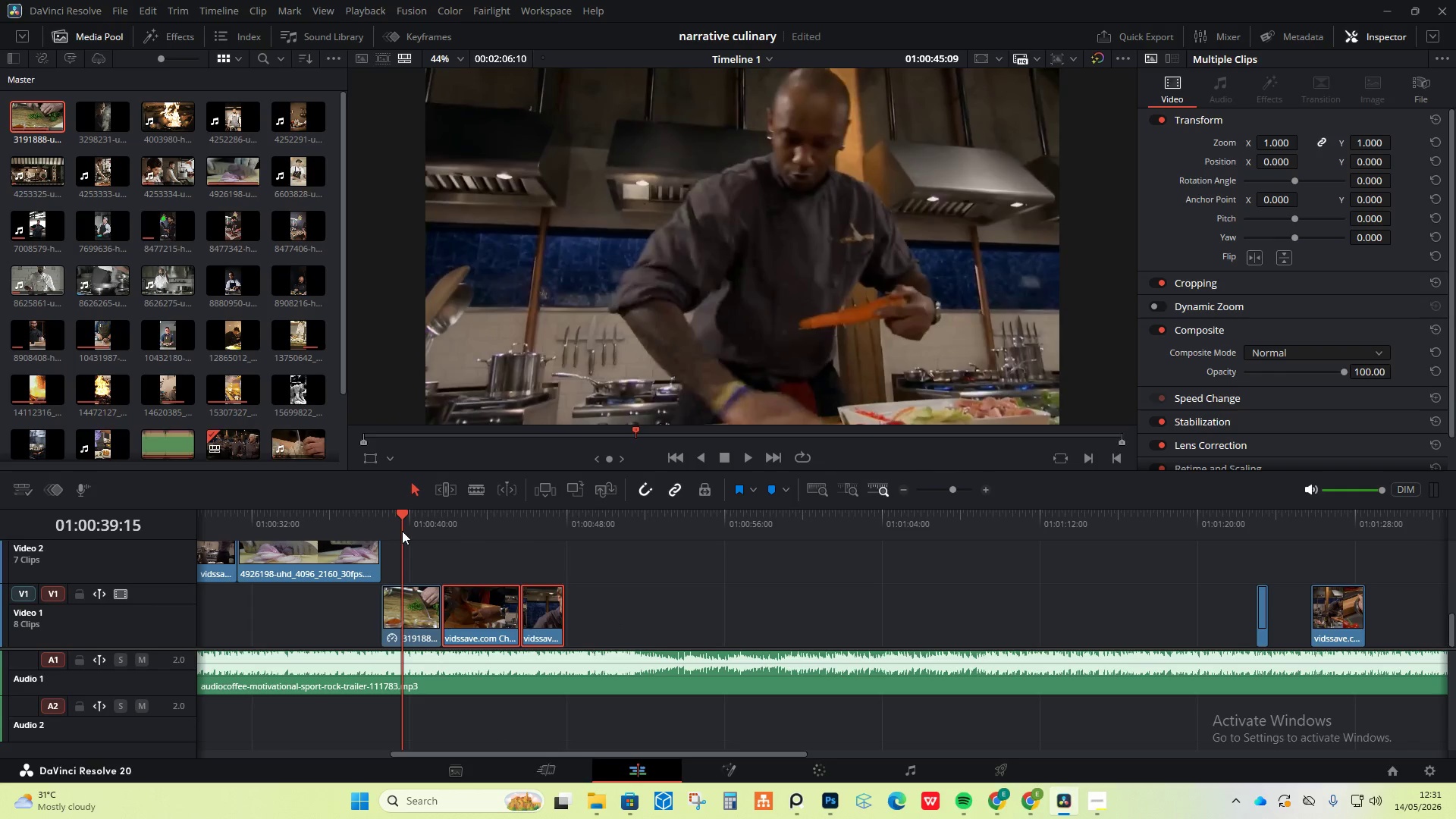 
key(Space)
 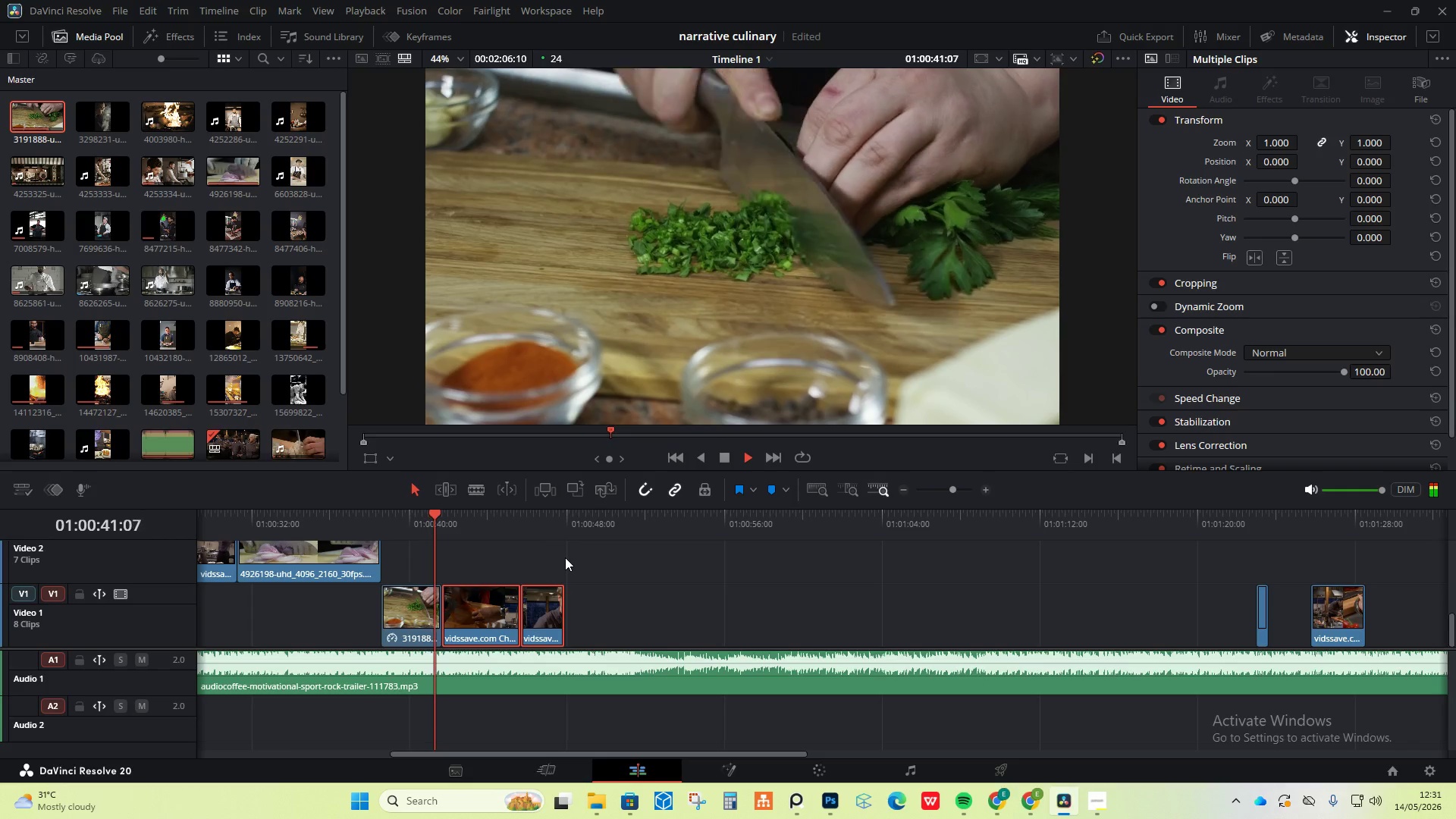 
key(Space)
 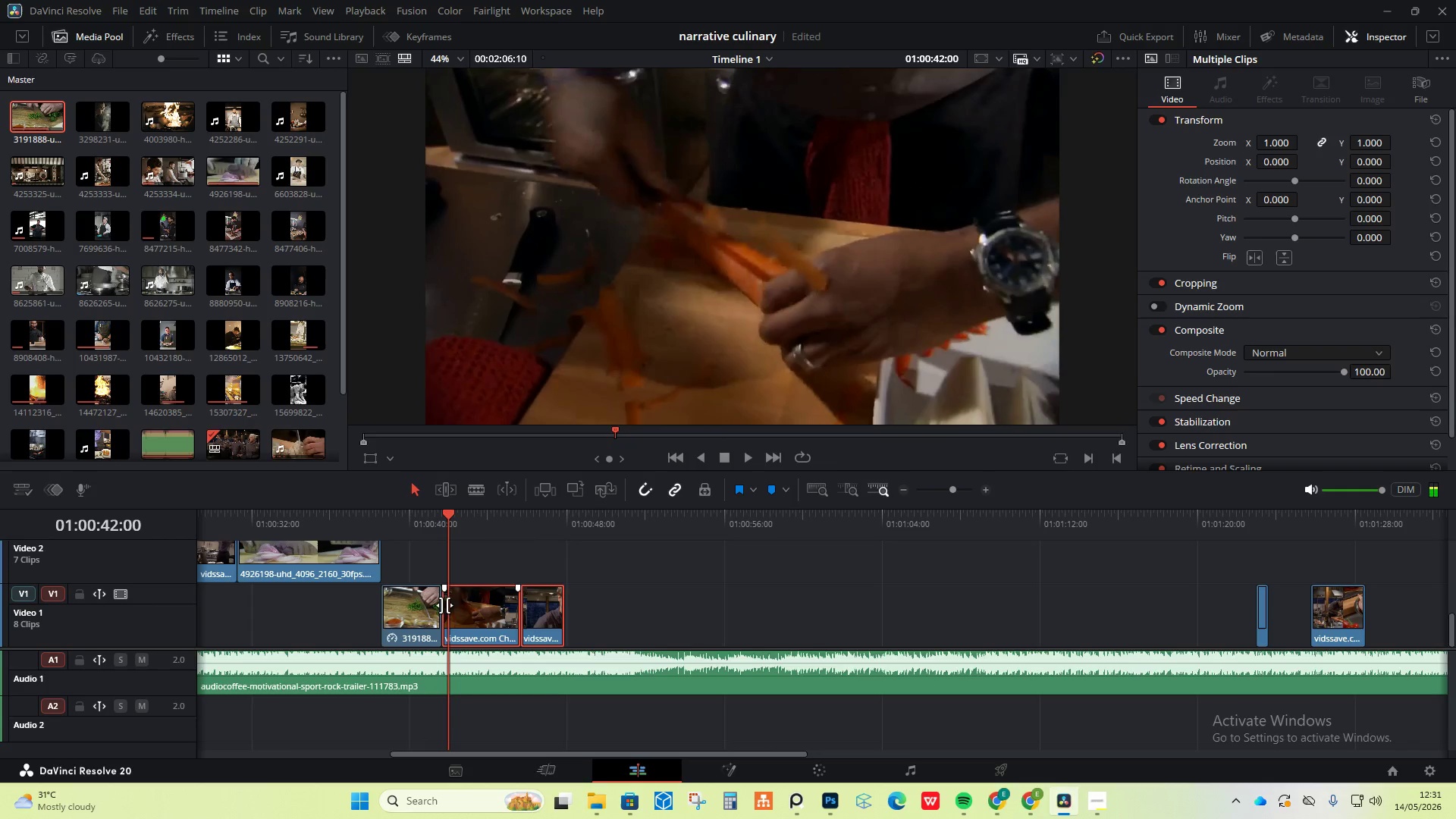 
left_click([502, 550])
 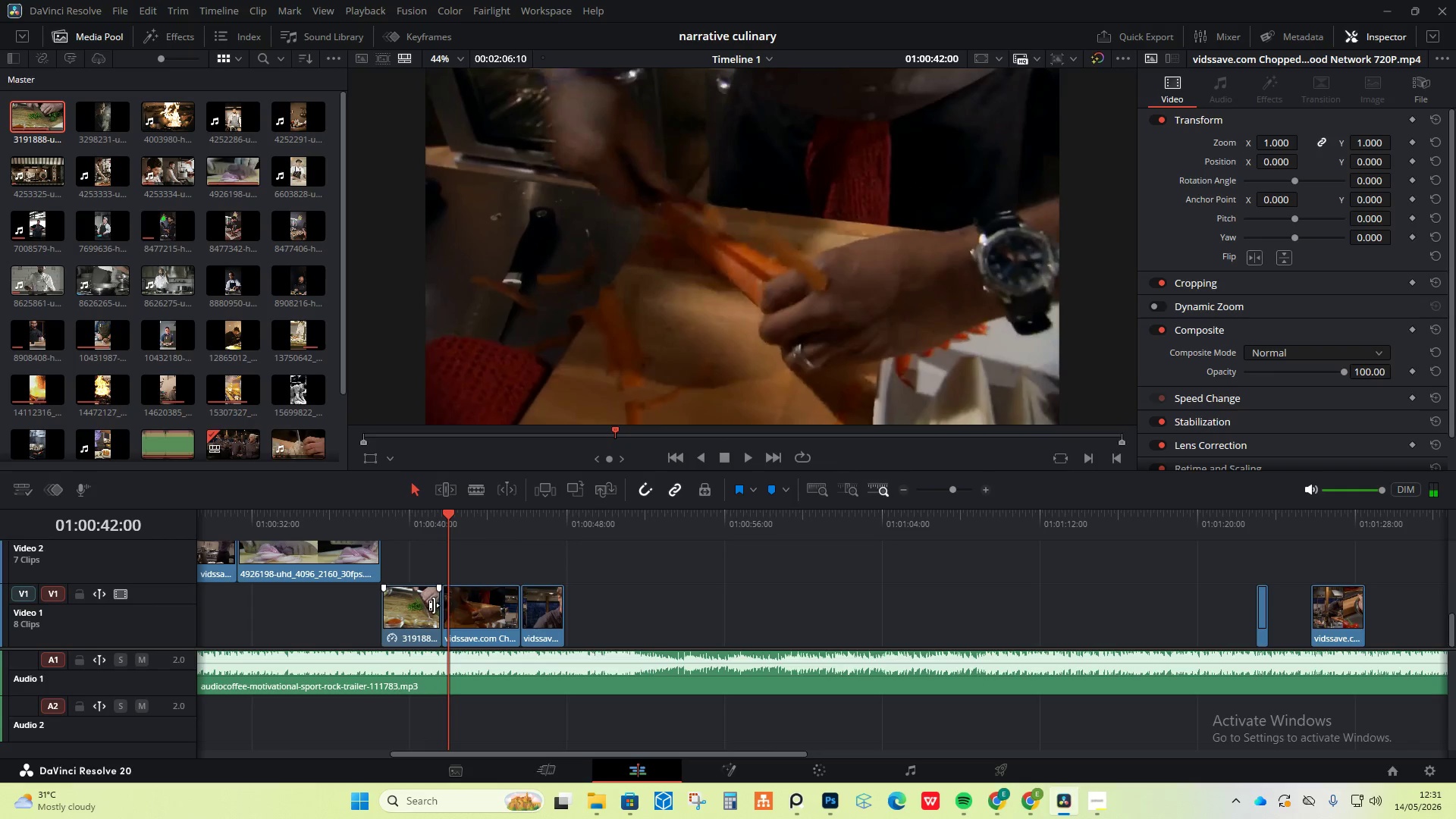 
left_click_drag(start_coordinate=[434, 605], to_coordinate=[424, 607])
 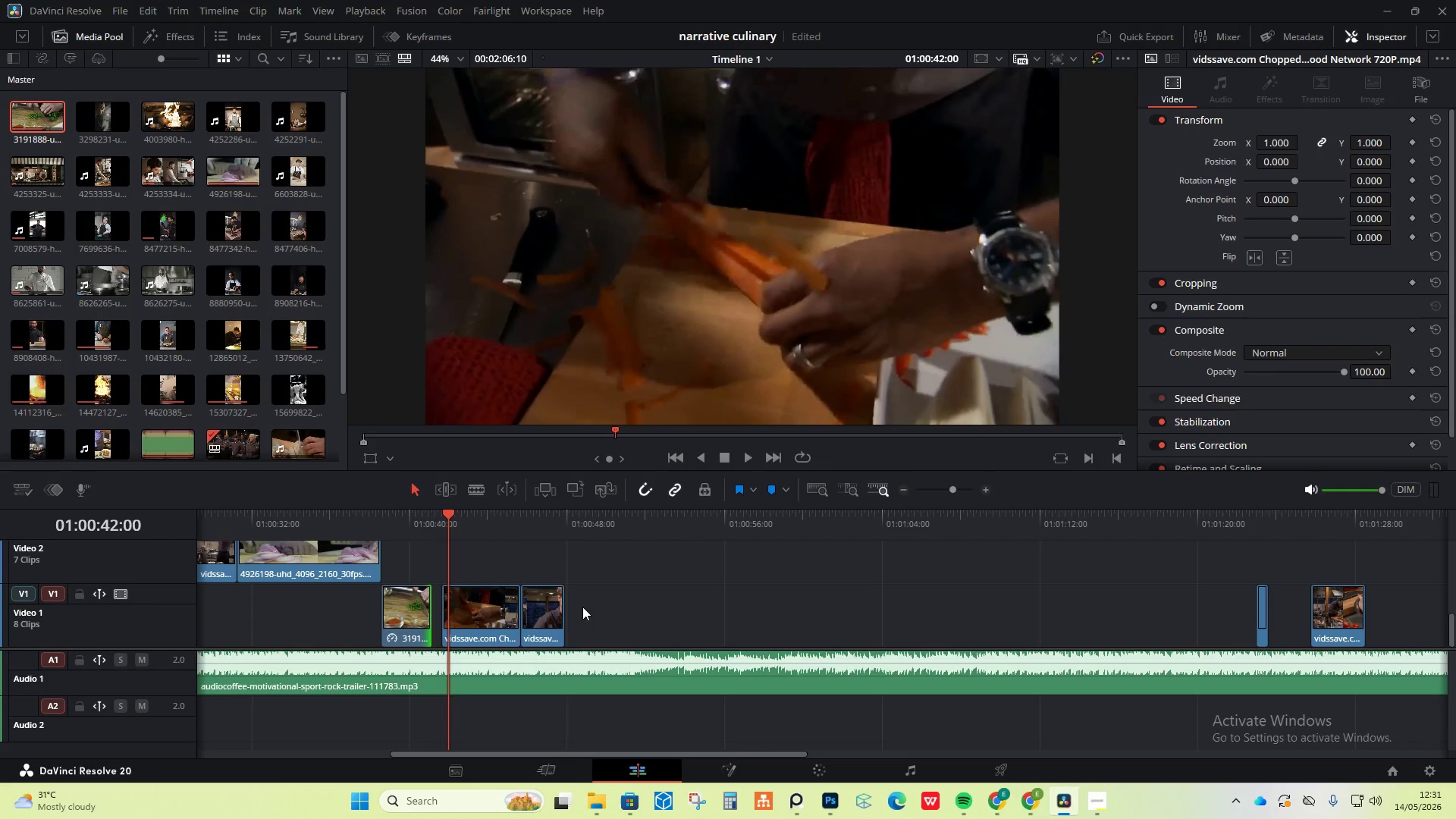 
left_click_drag(start_coordinate=[585, 607], to_coordinate=[481, 612])
 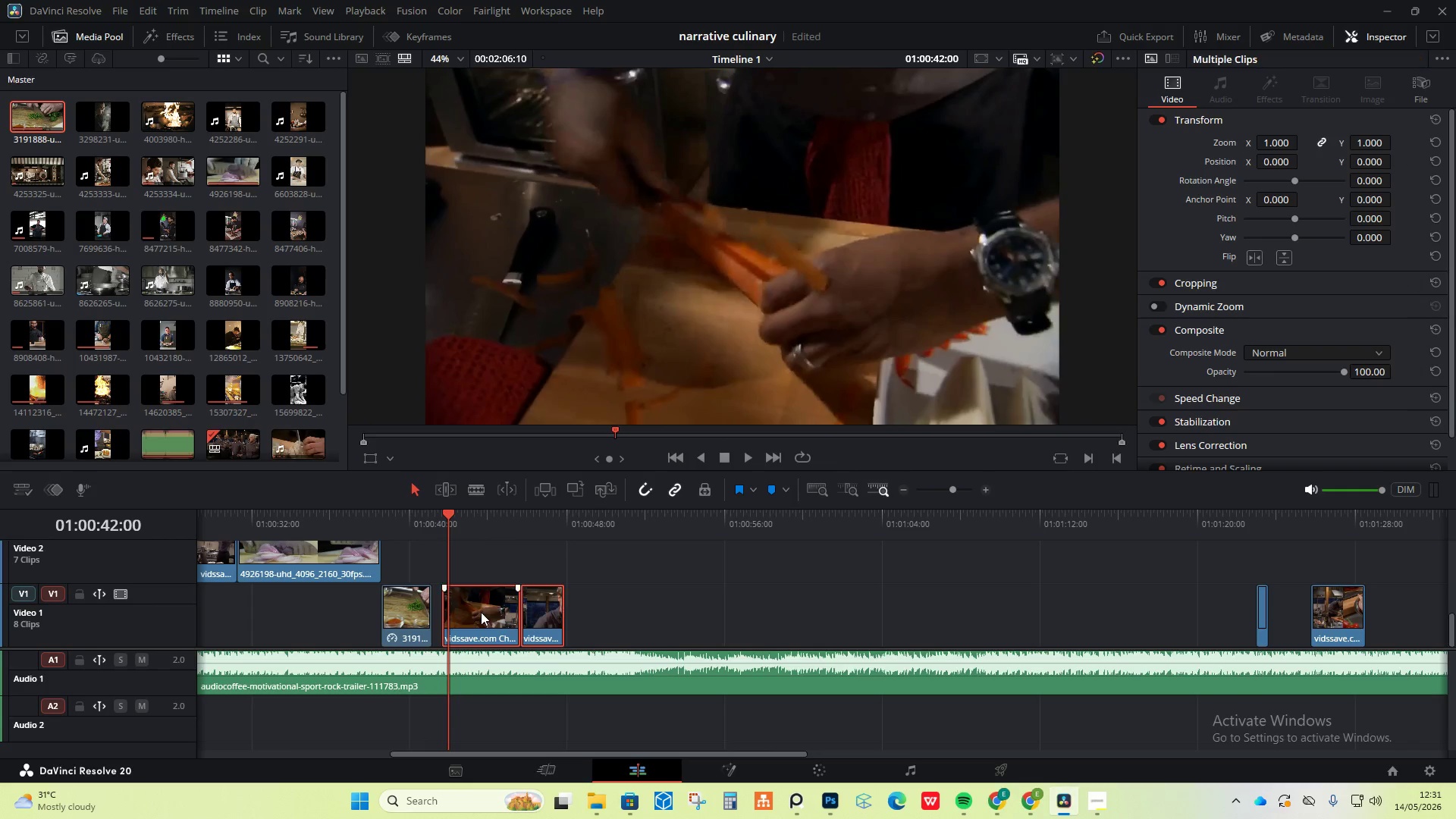 
left_click_drag(start_coordinate=[481, 612], to_coordinate=[470, 614])
 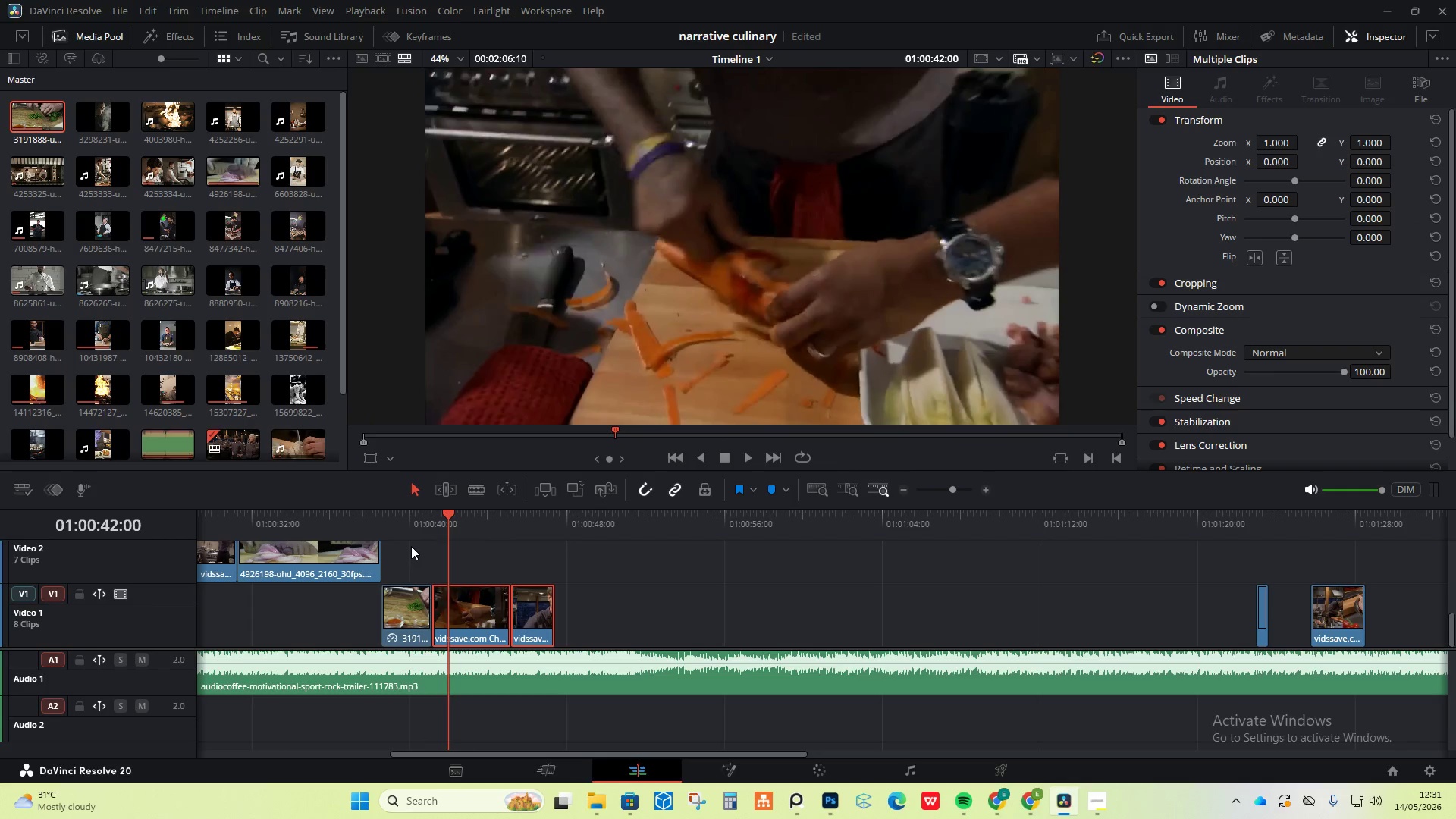 
left_click([411, 544])
 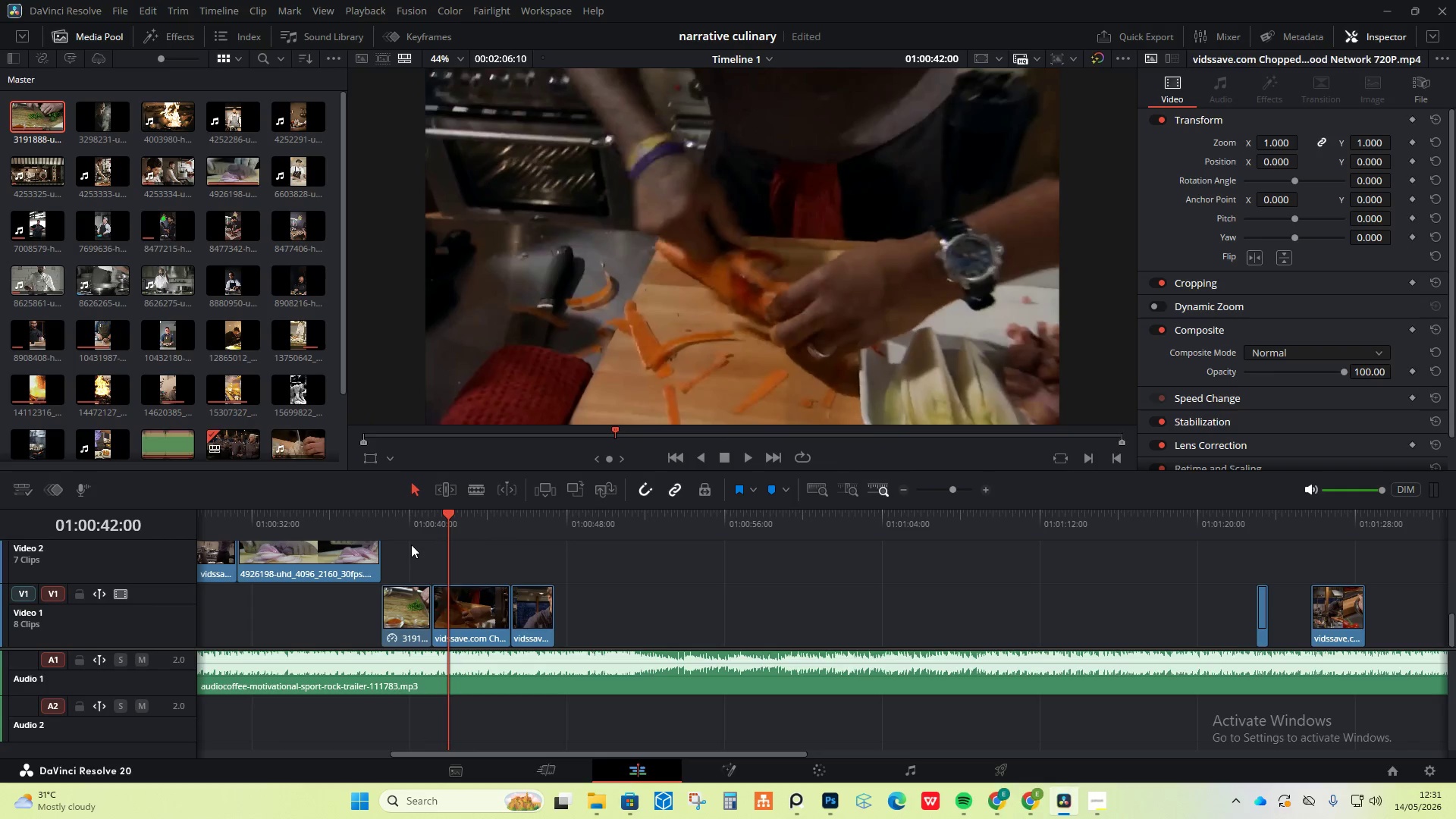 
key(Space)
 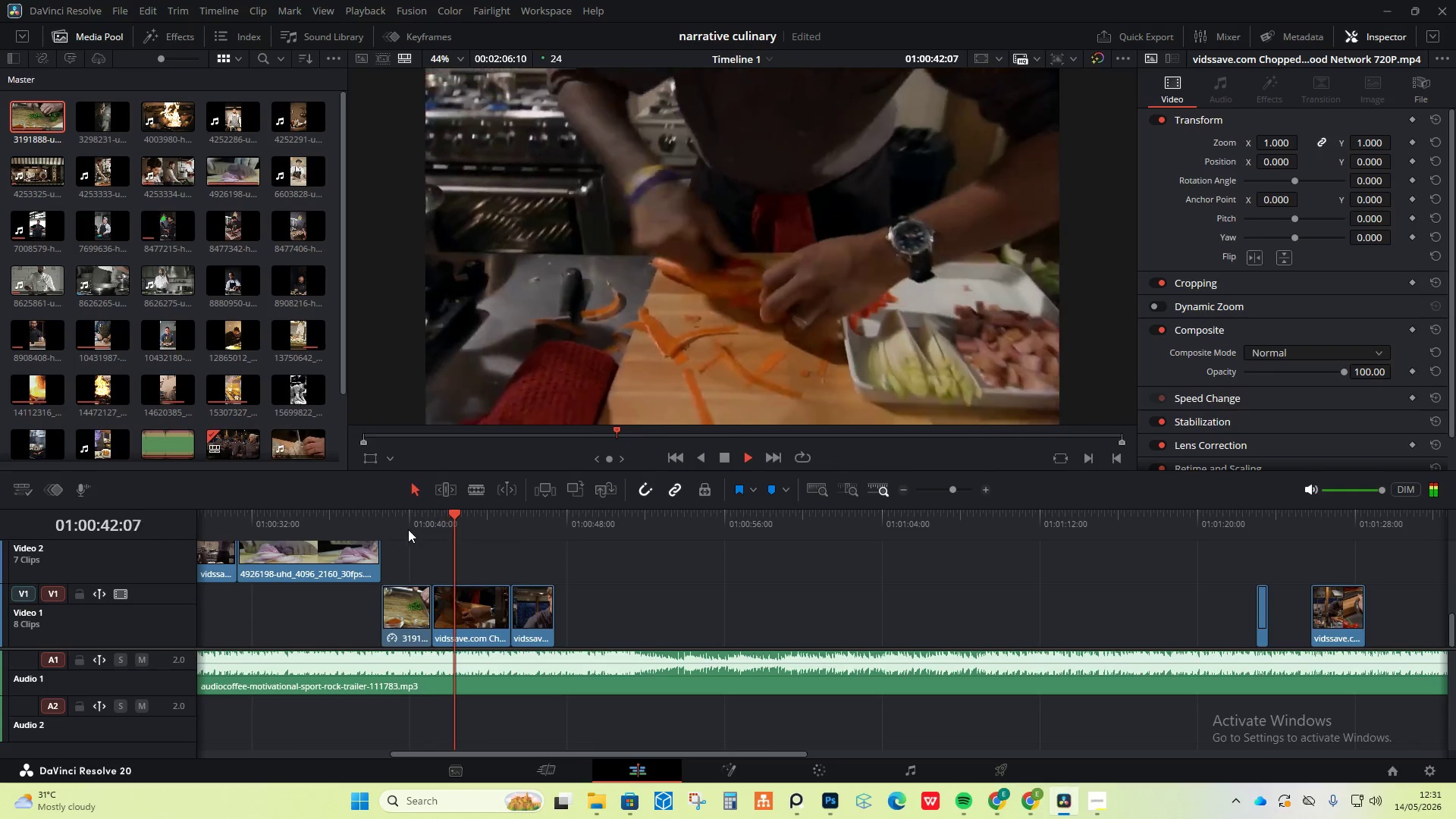 
left_click([407, 528])
 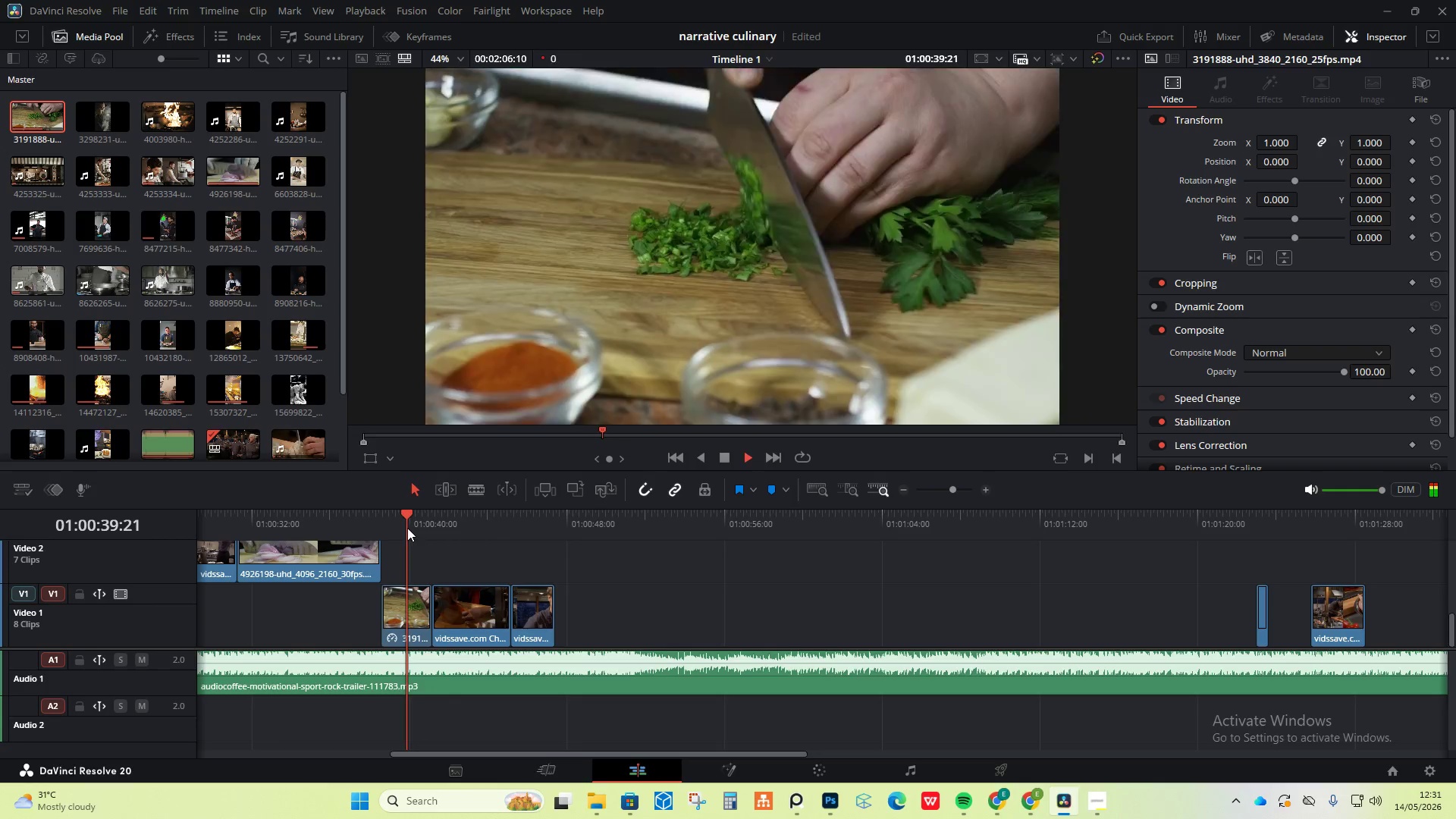 
key(Space)
 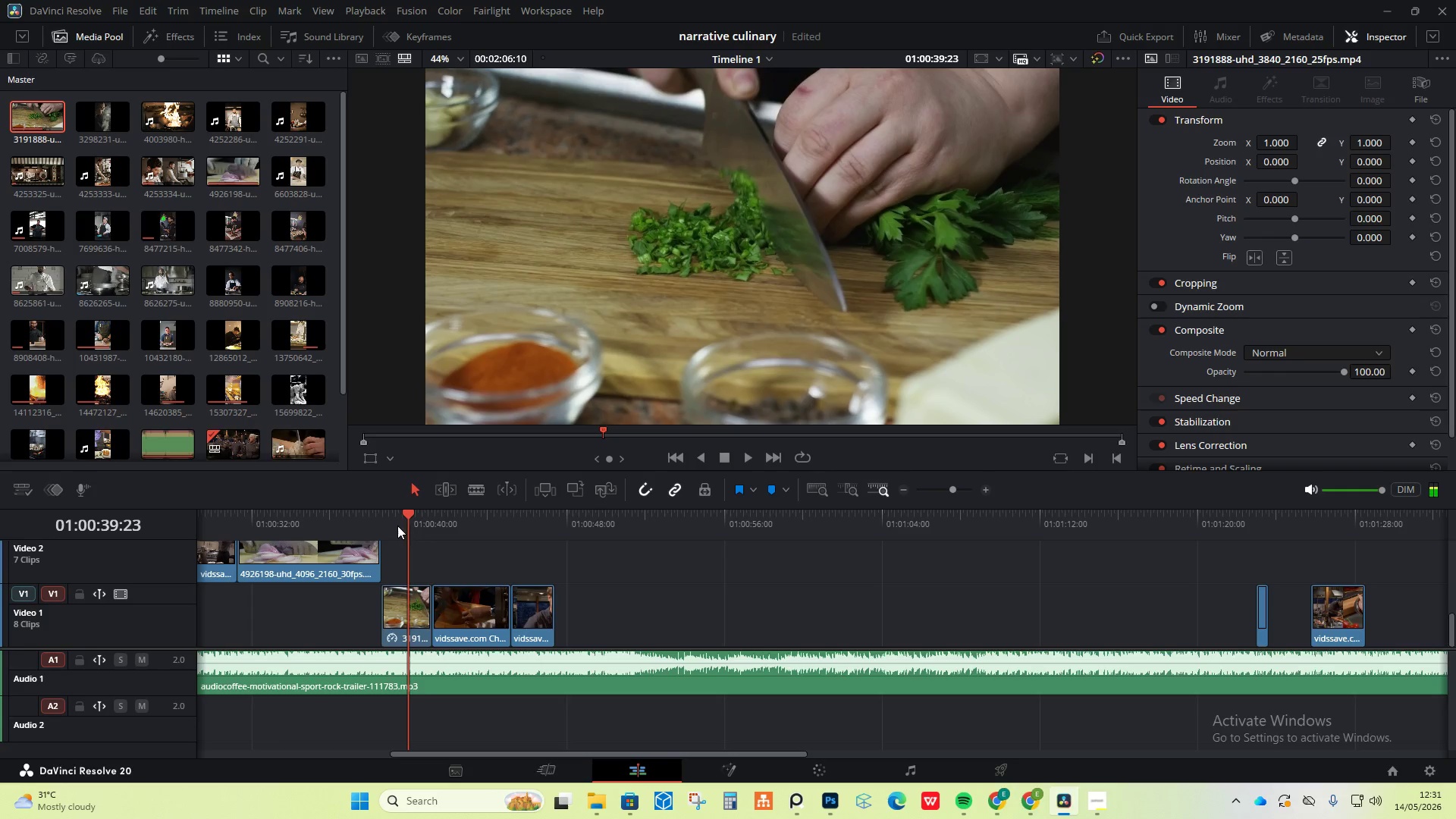 
key(Space)
 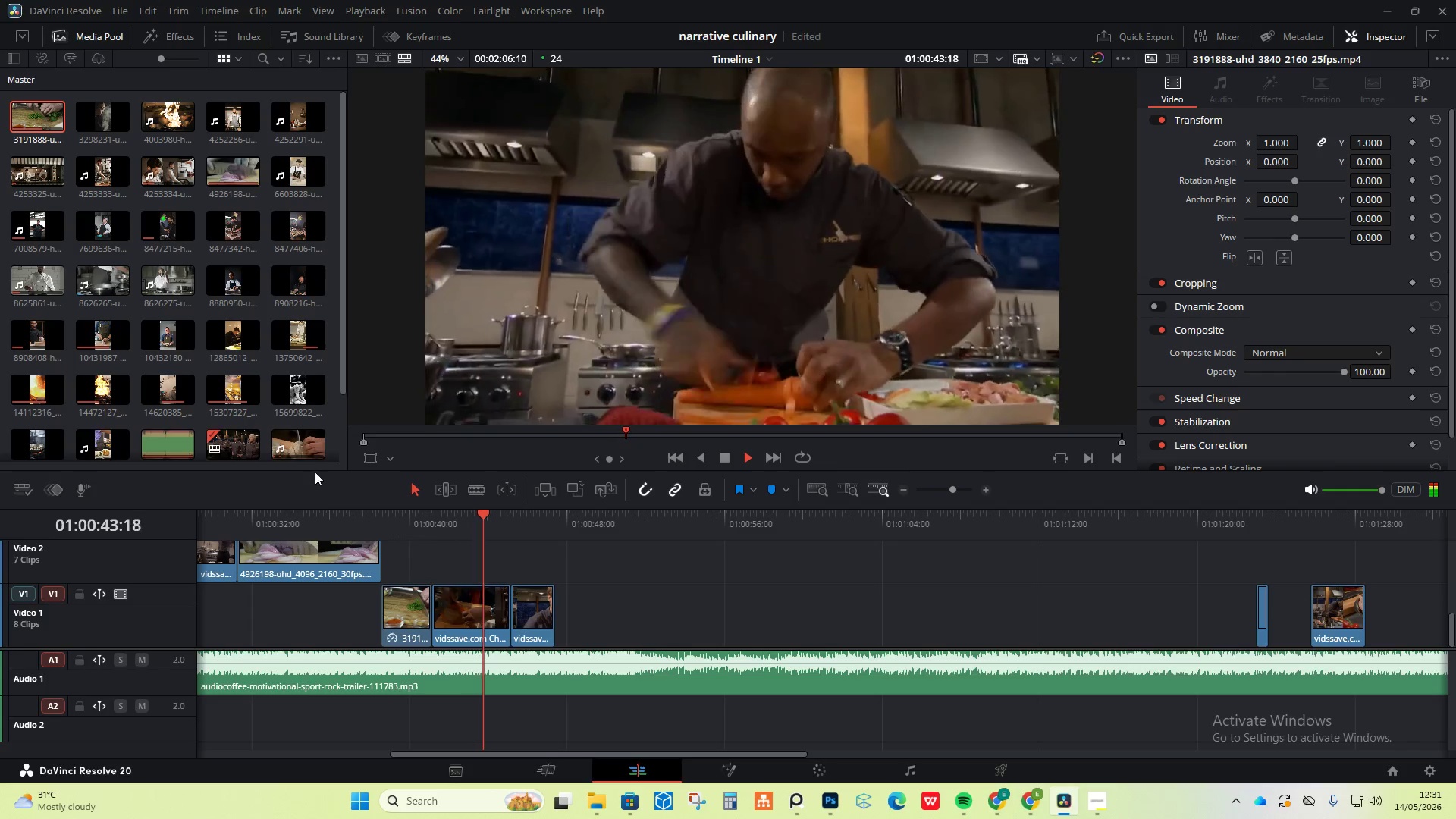 
wait(5.17)
 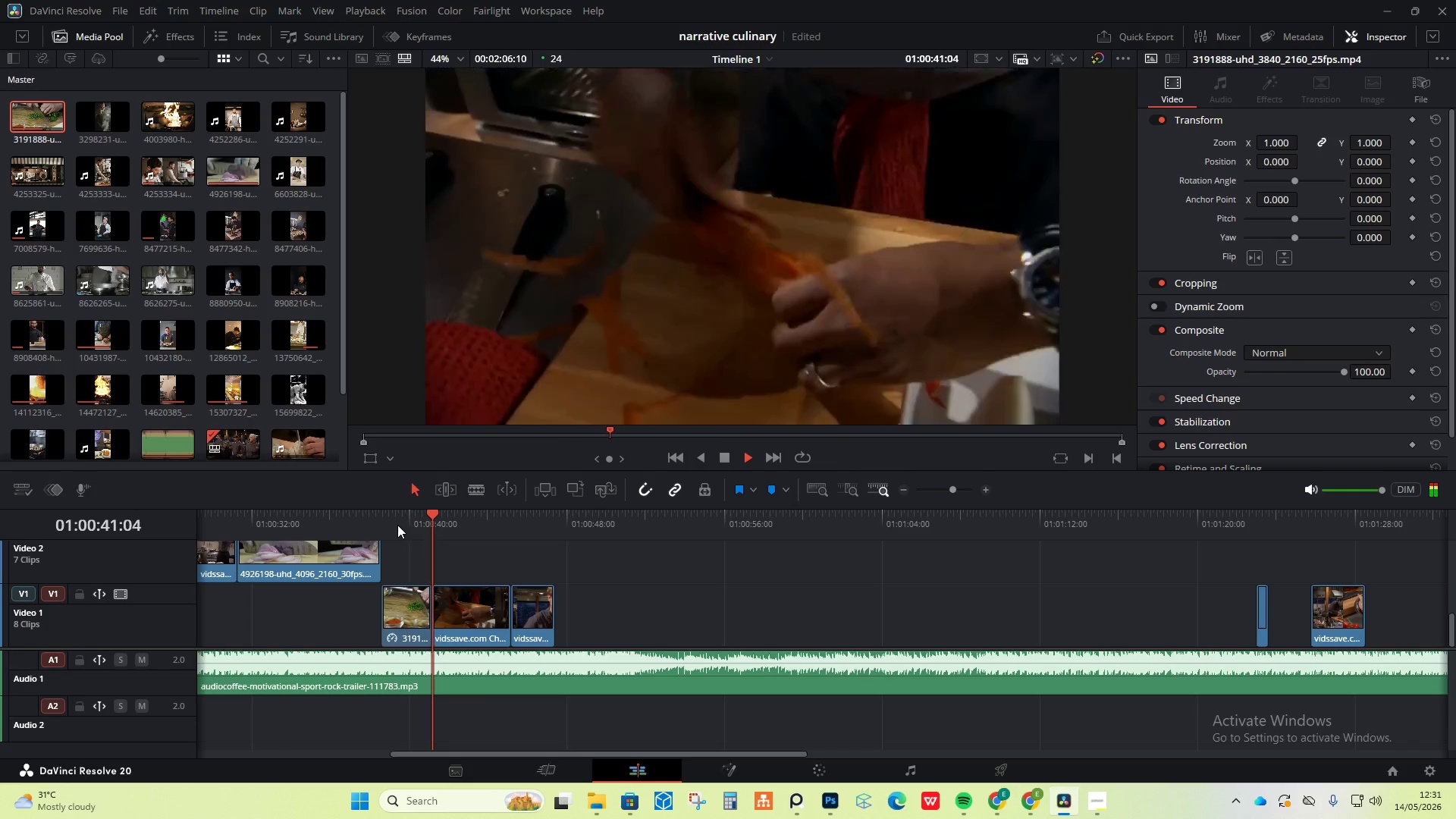 
left_click([247, 517])
 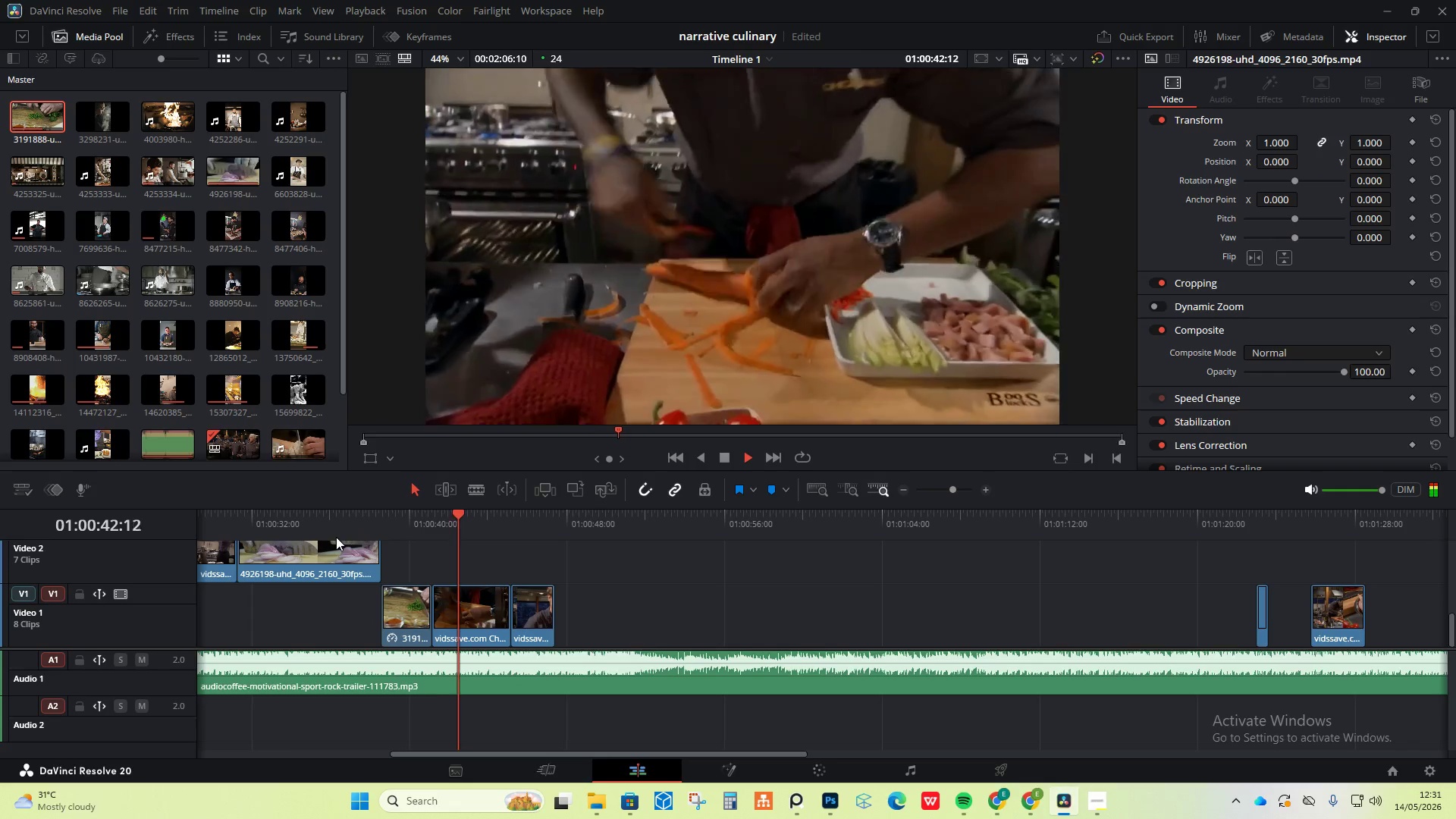 
wait(16.0)
 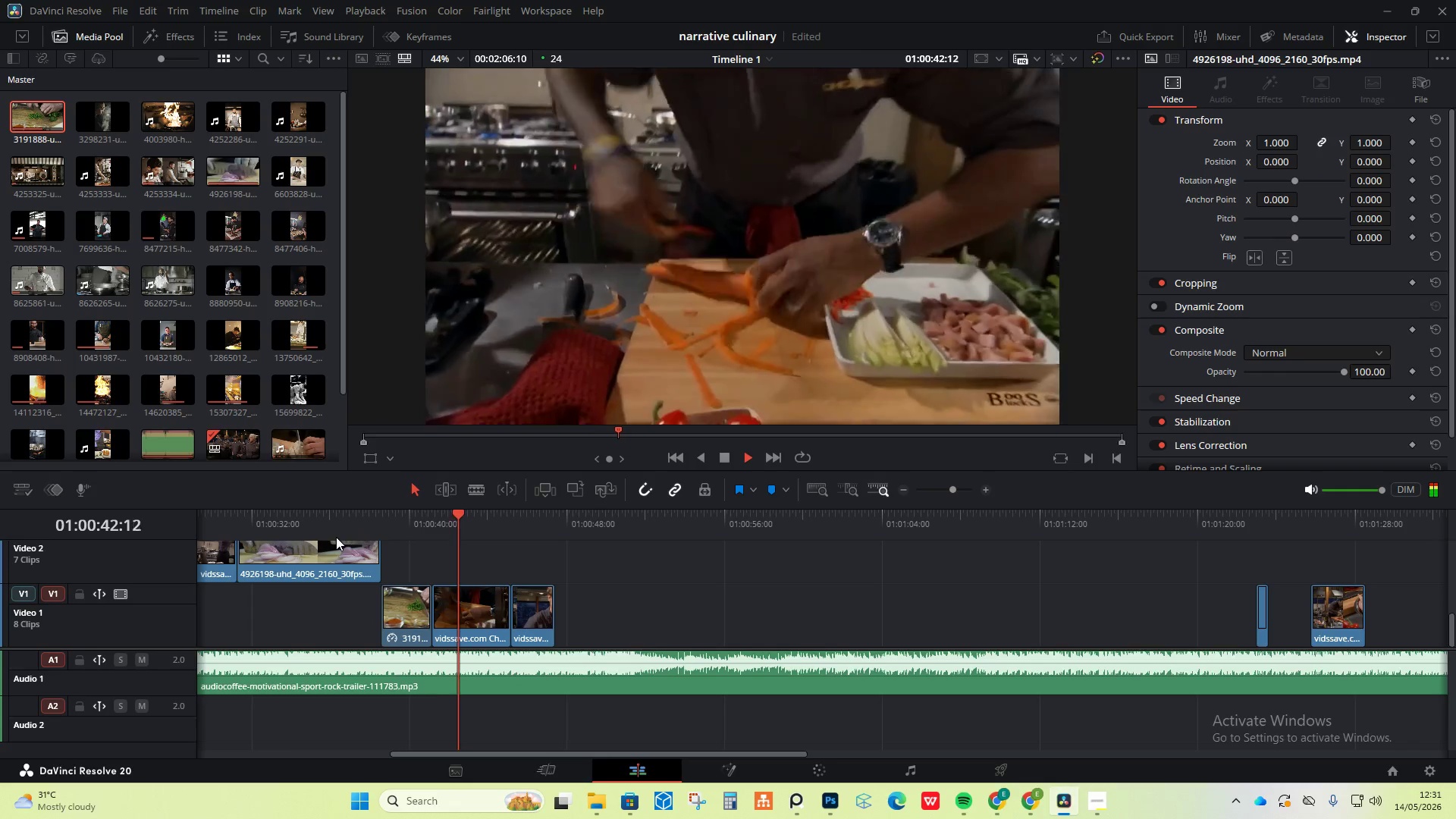 
key(Space)
 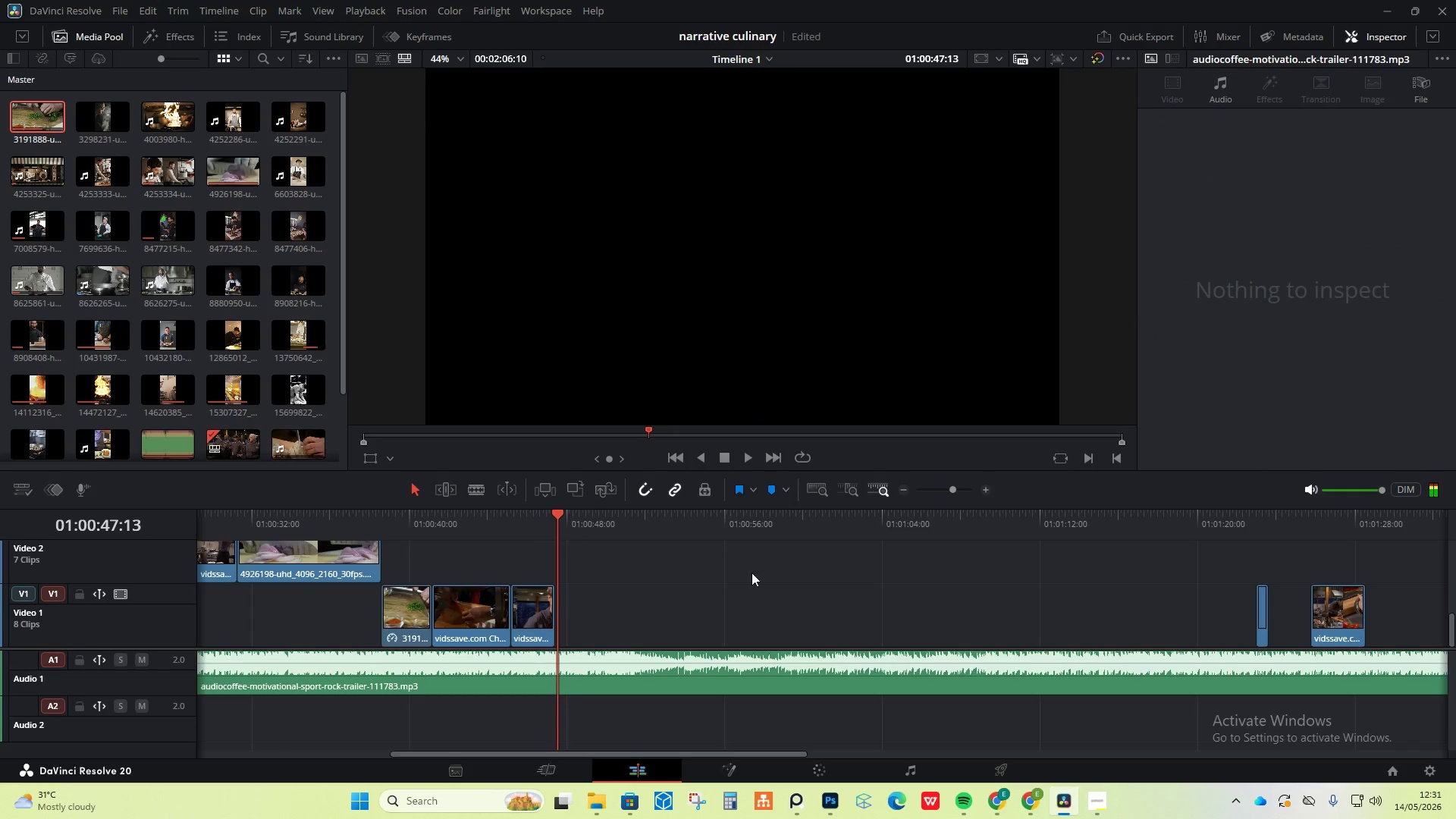 
hold_key(key=AltLeft, duration=1.3)
scroll: coordinate [543, 549], scroll_direction: down, amount: 6.0
 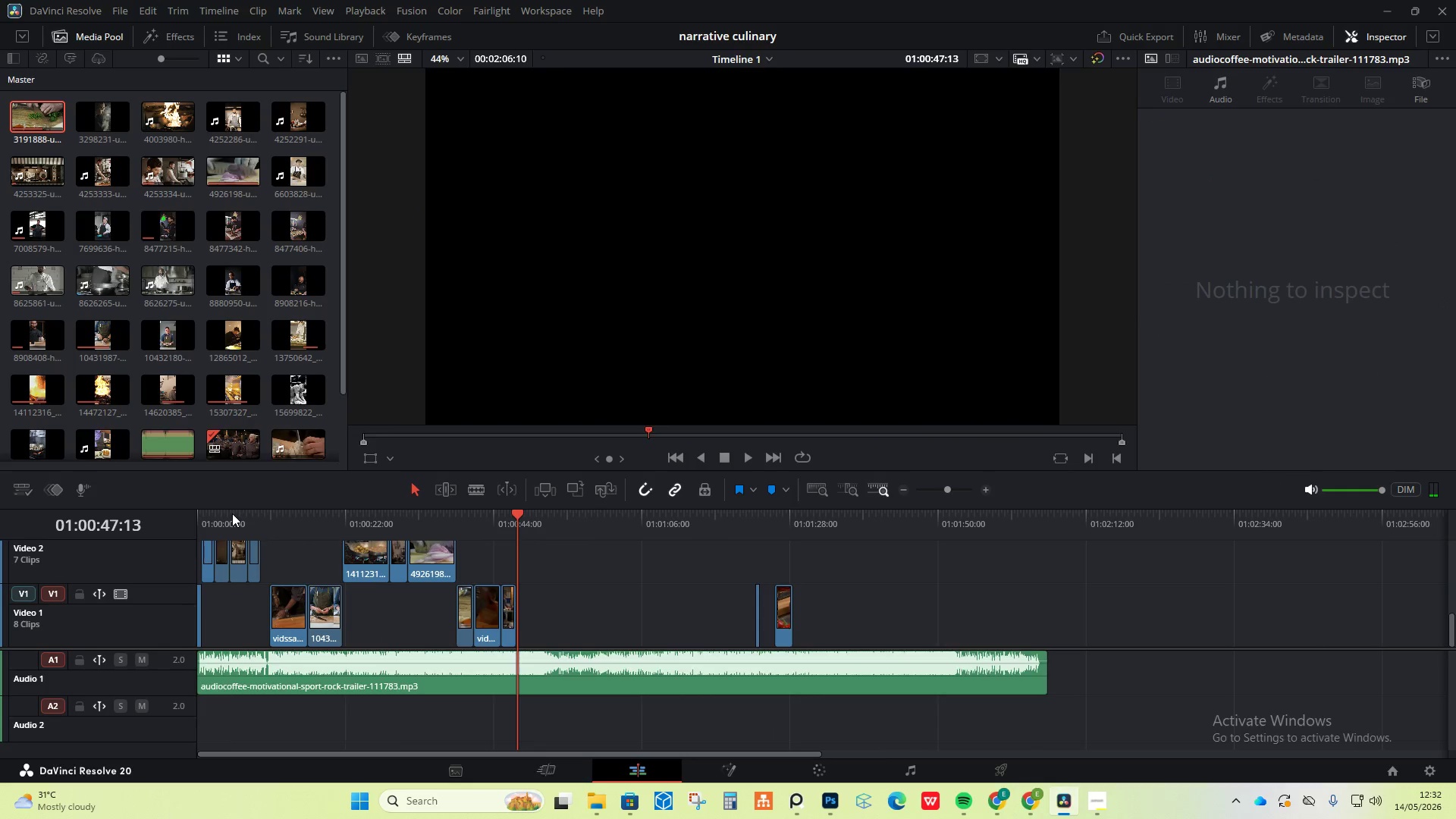 
left_click_drag(start_coordinate=[232, 513], to_coordinate=[169, 517])
 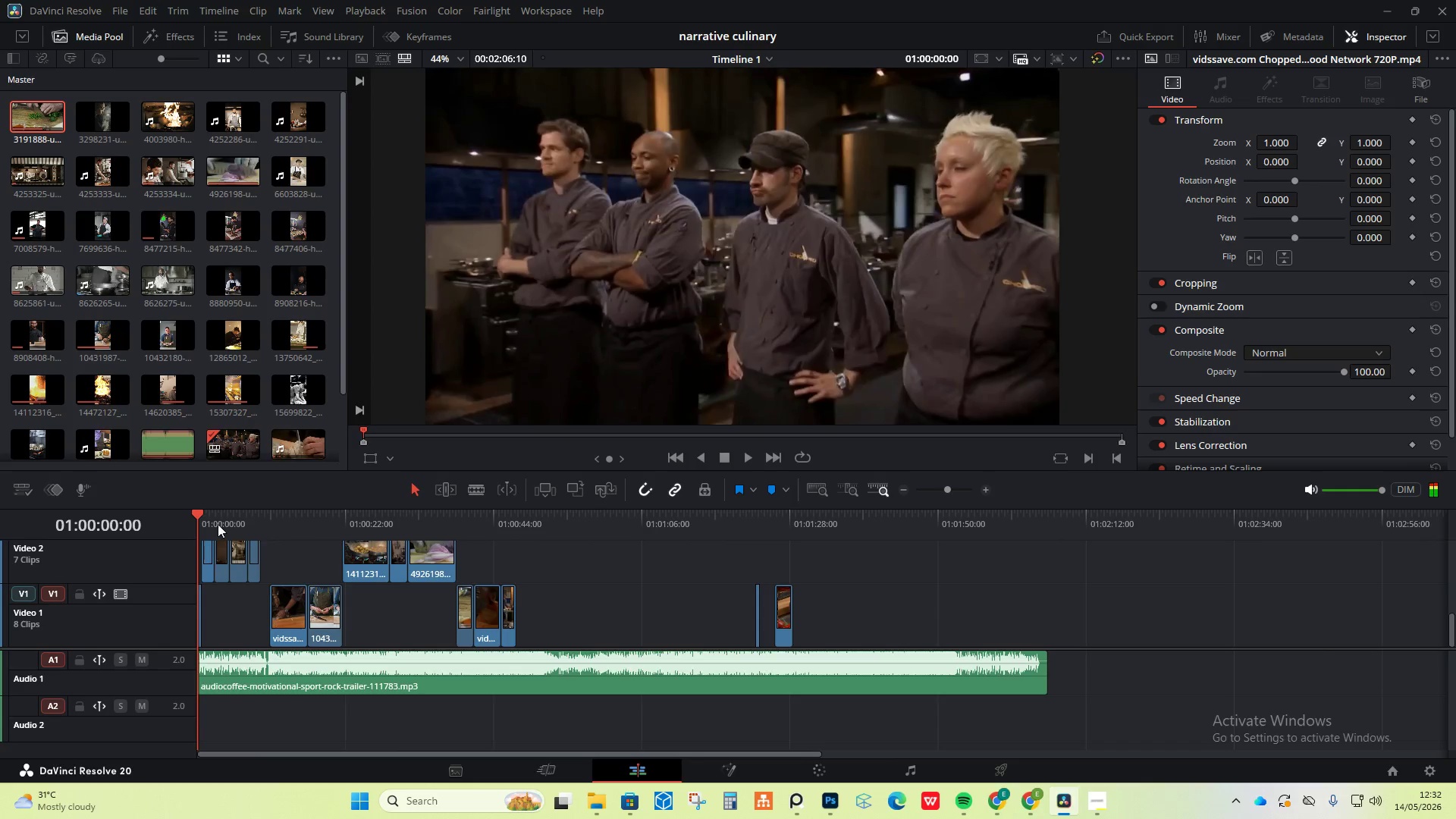 
key(Space)
 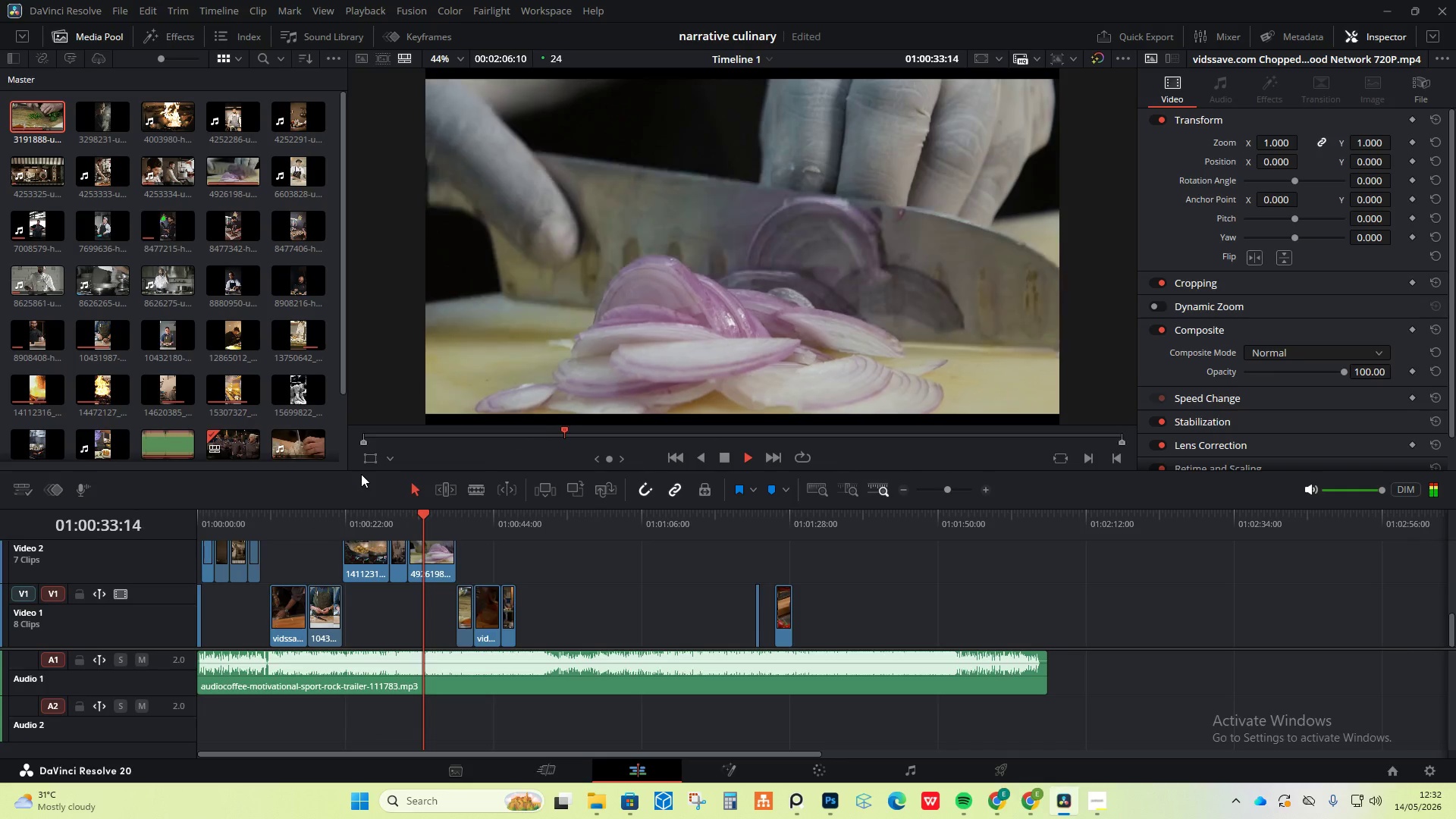 
wait(38.72)
 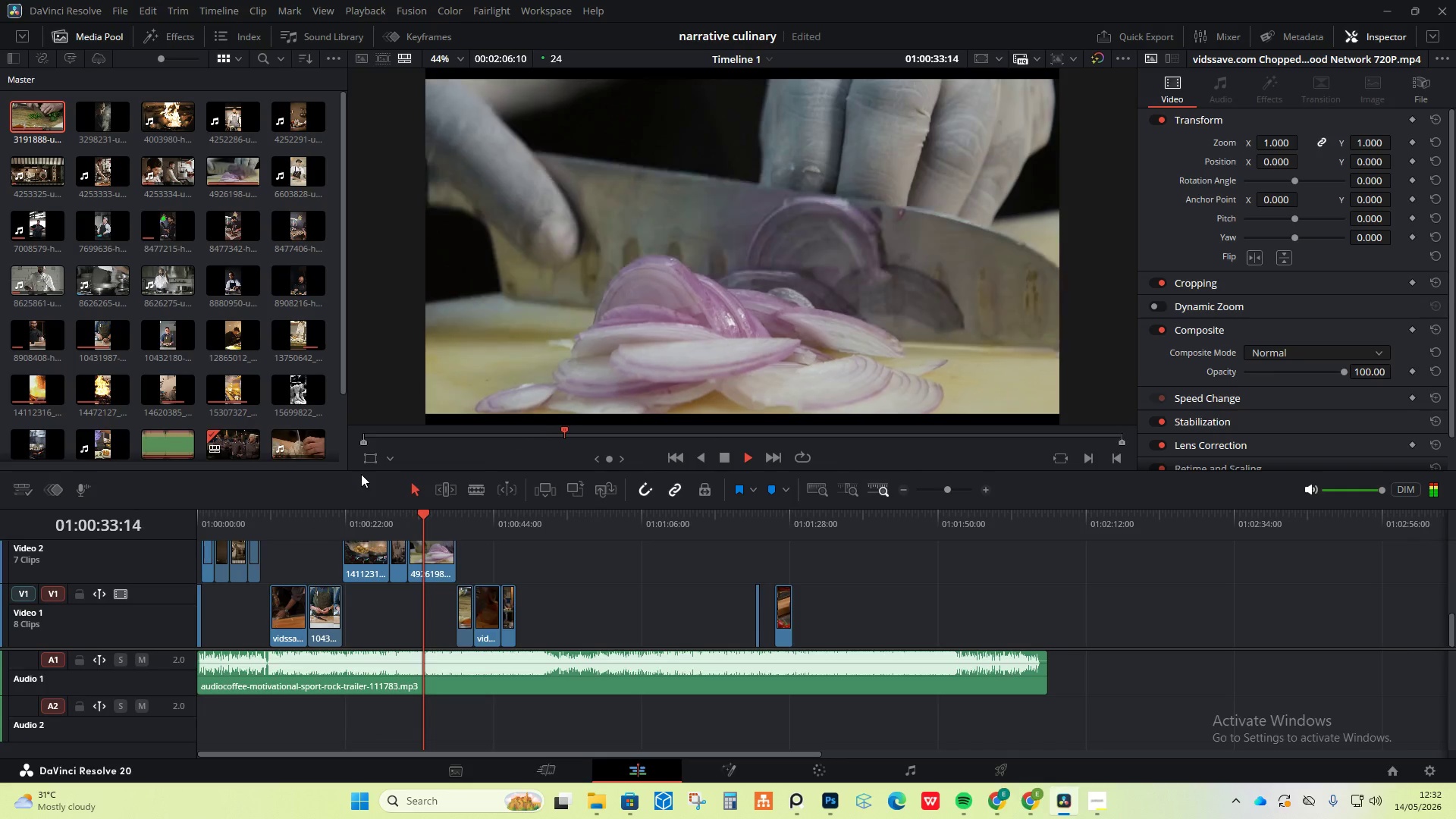 
key(Space)
 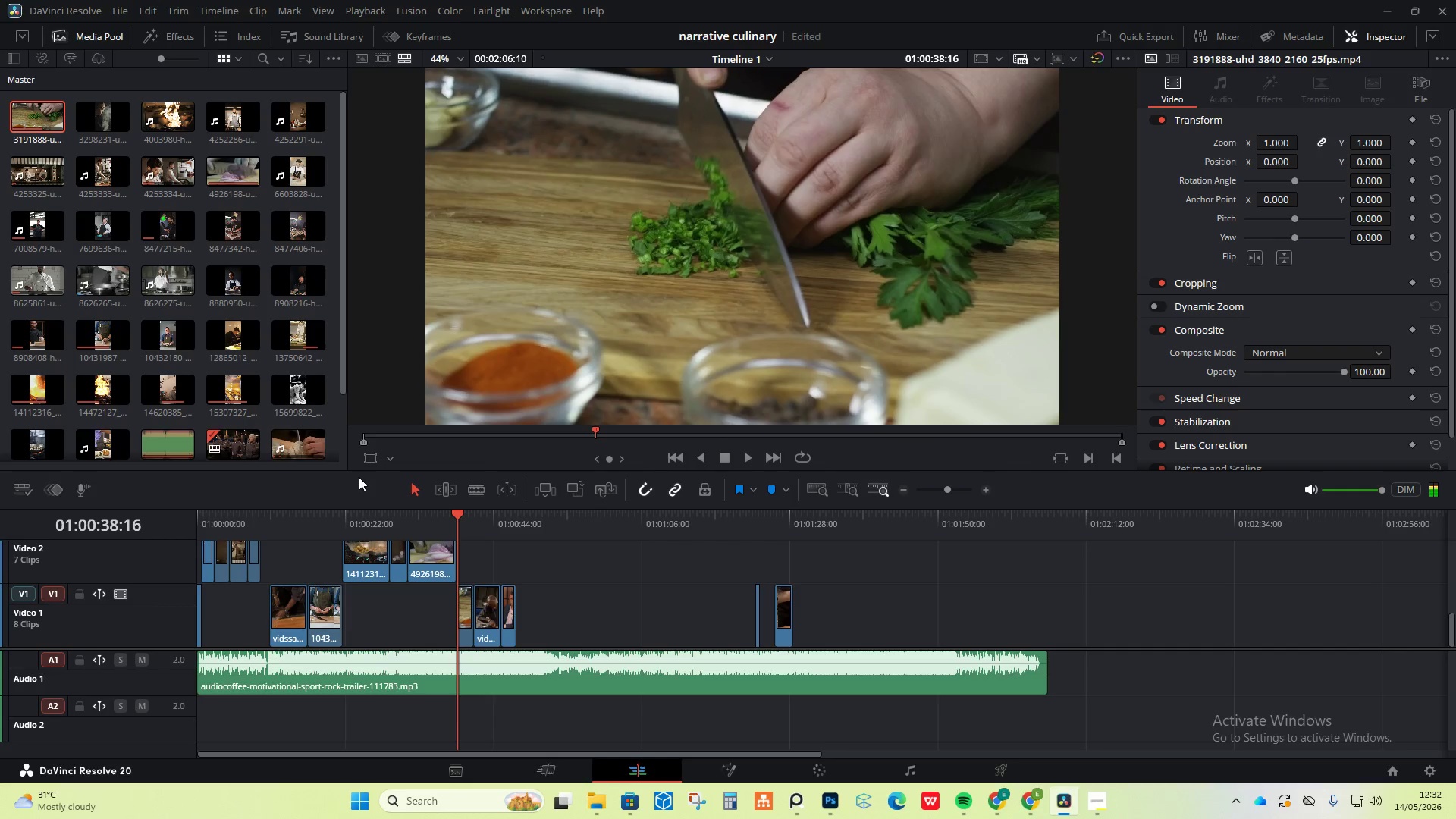 
key(Space)
 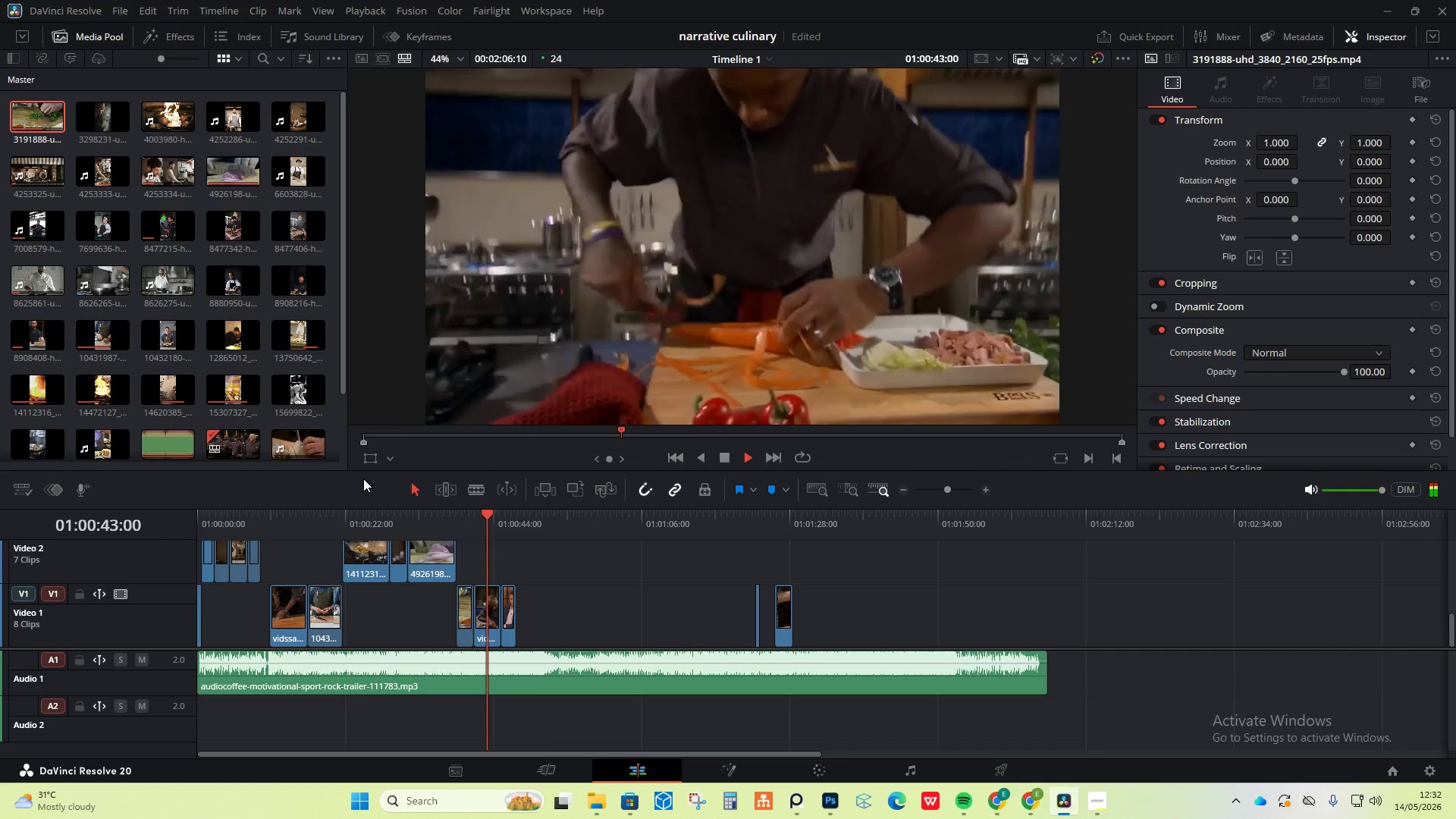 
wait(9.36)
 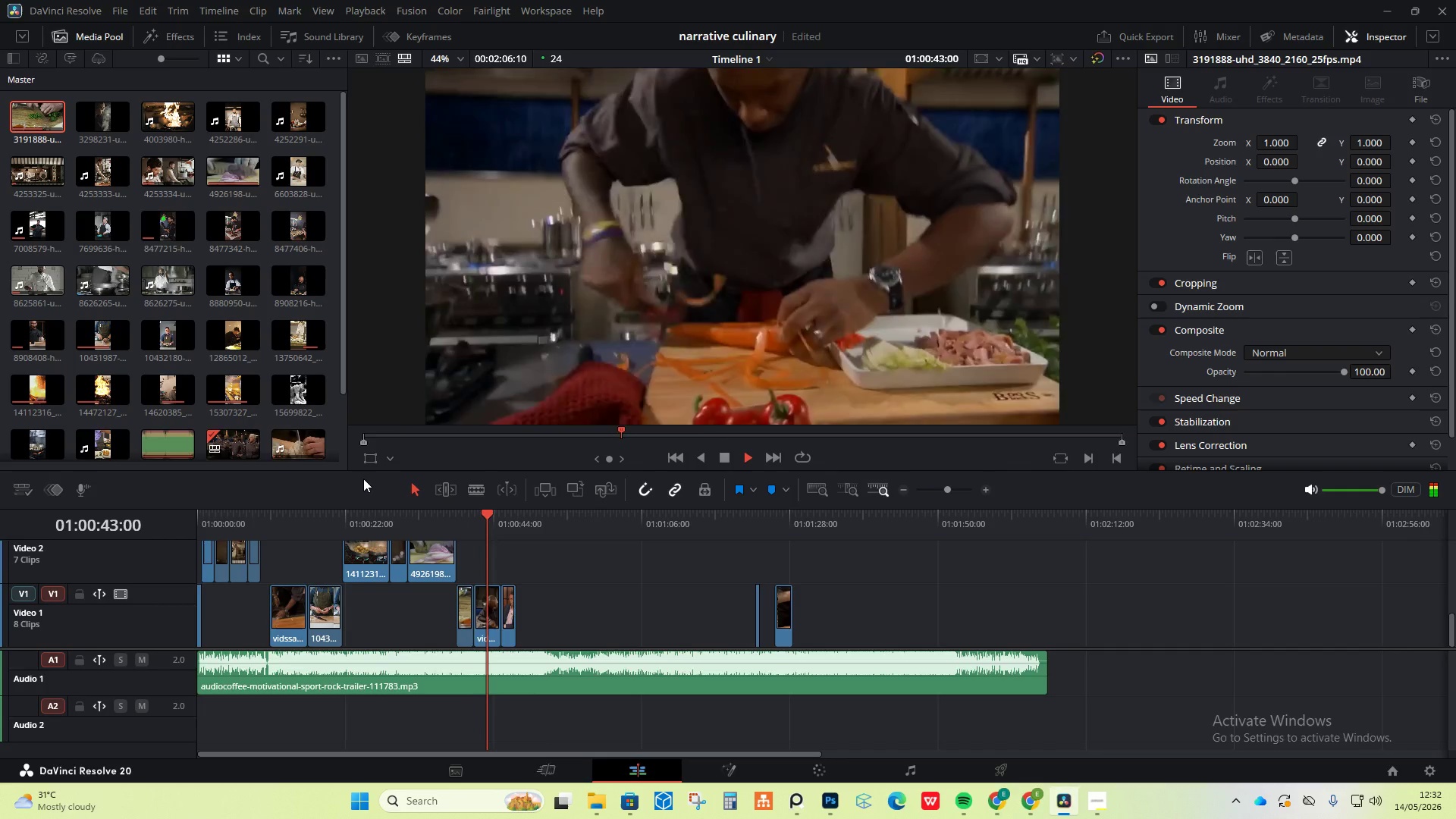 
key(Space)
 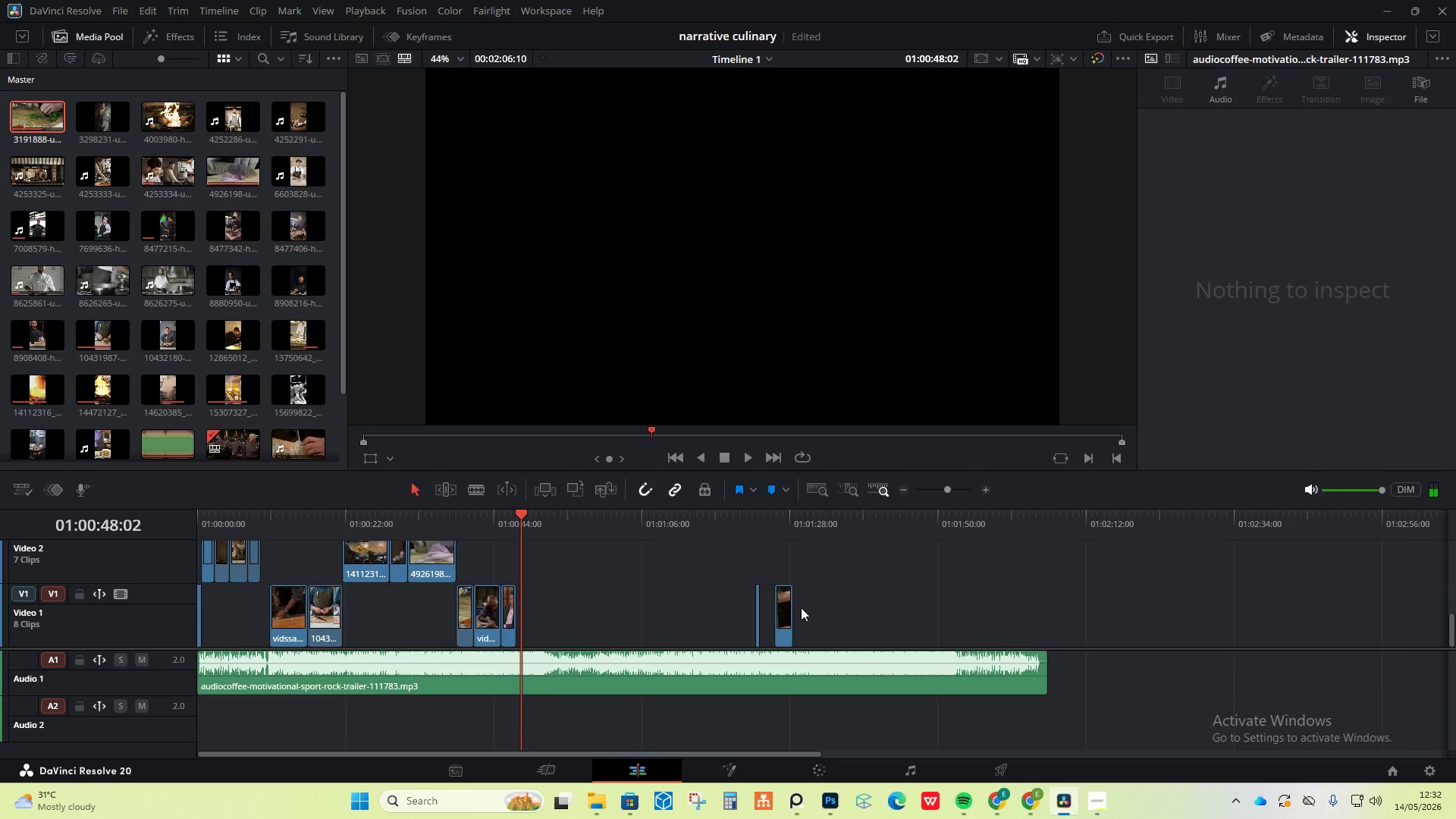 
left_click([780, 529])
 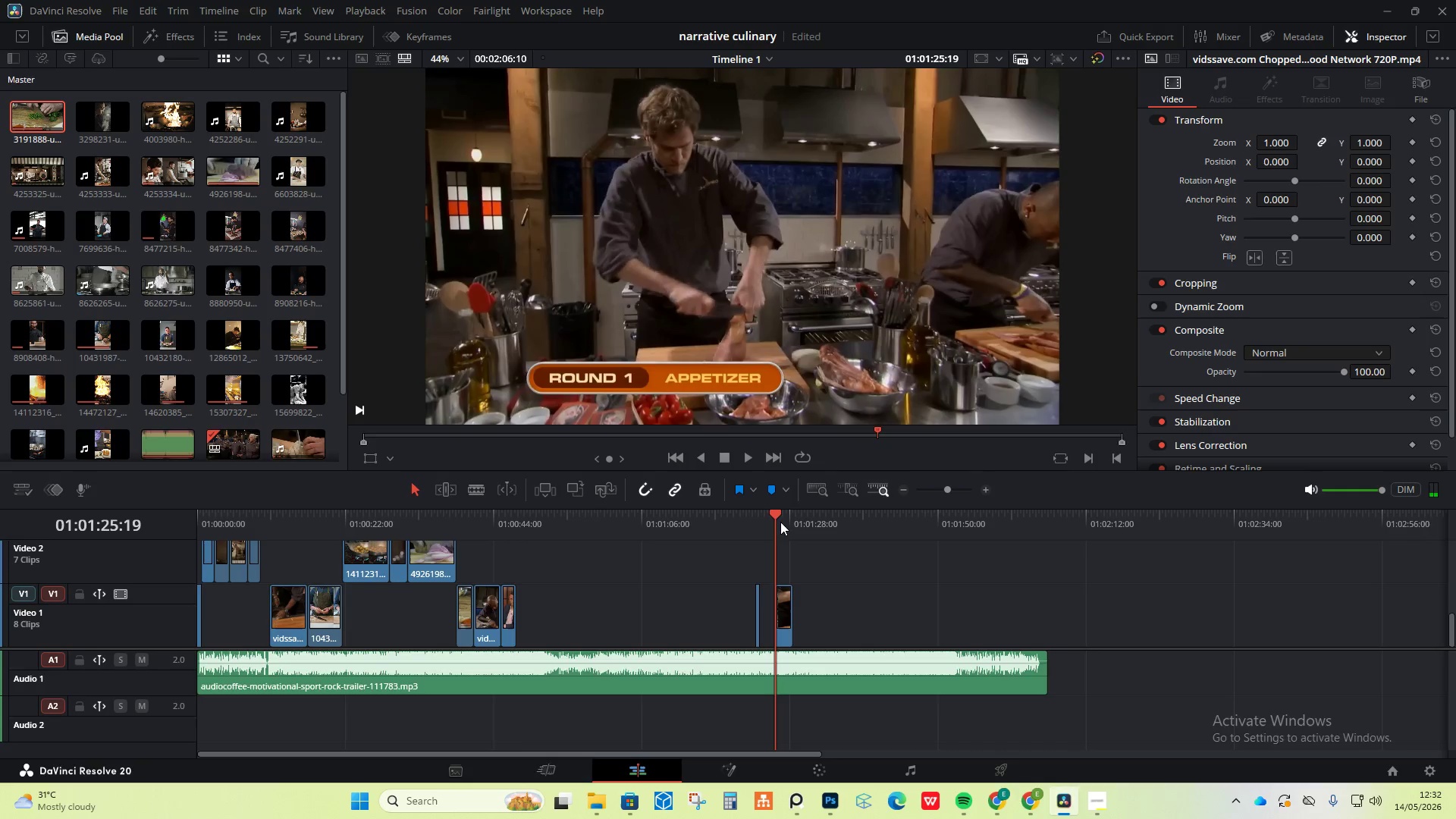 
left_click_drag(start_coordinate=[780, 522], to_coordinate=[787, 528])
 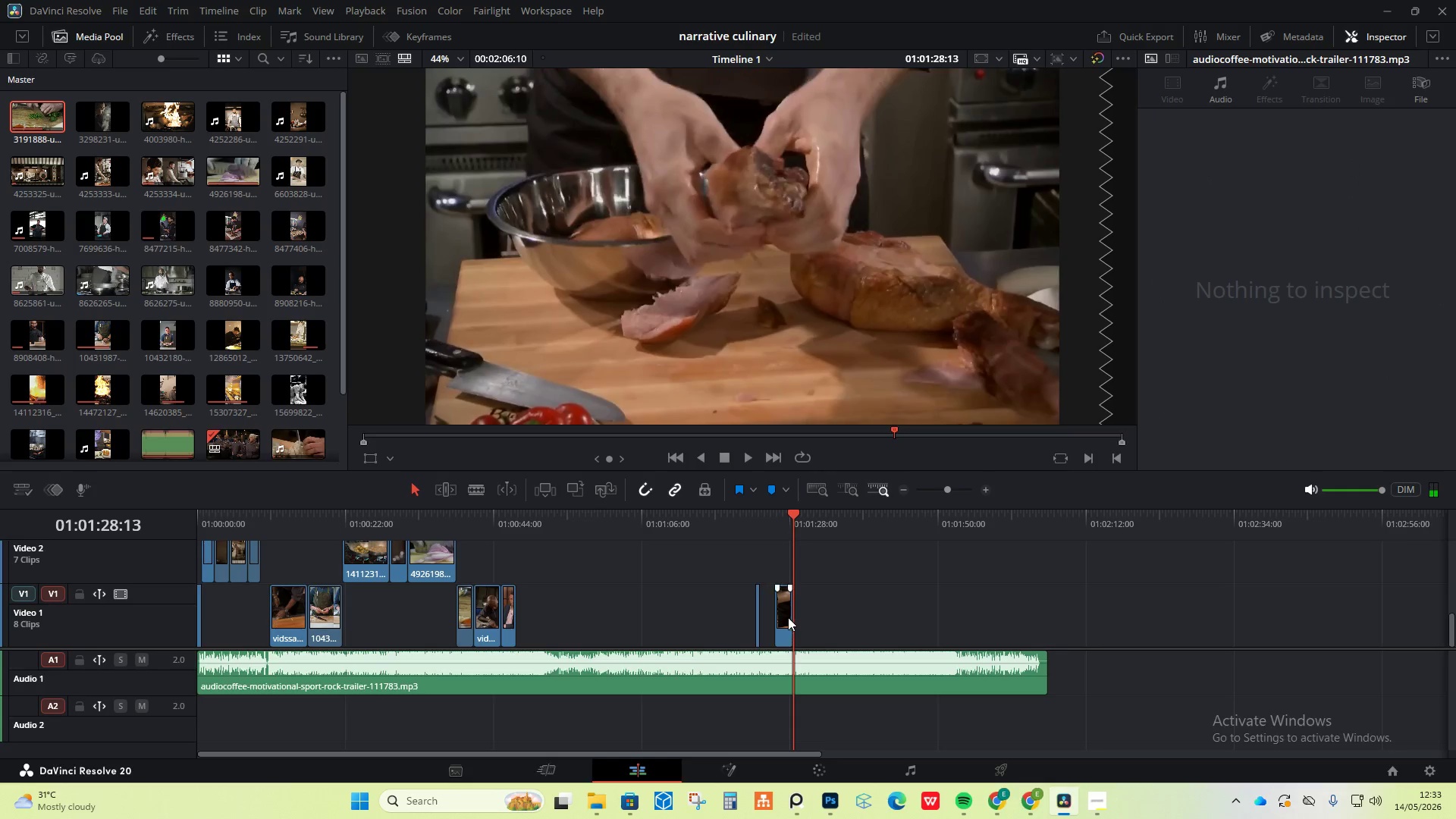 
left_click([787, 615])
 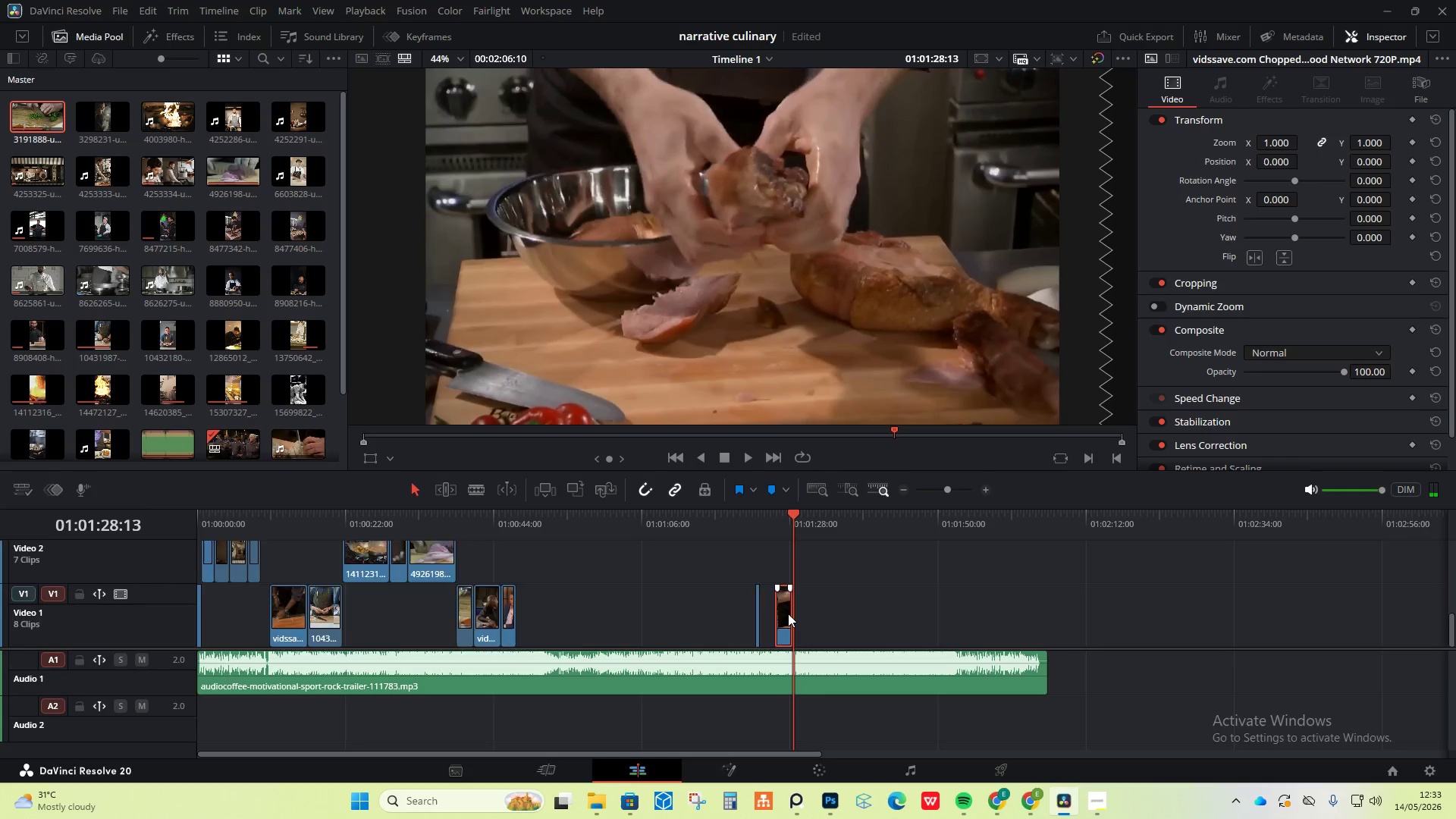 
hold_key(key=AltLeft, duration=0.5)
scroll: coordinate [787, 619], scroll_direction: up, amount: 5.0
 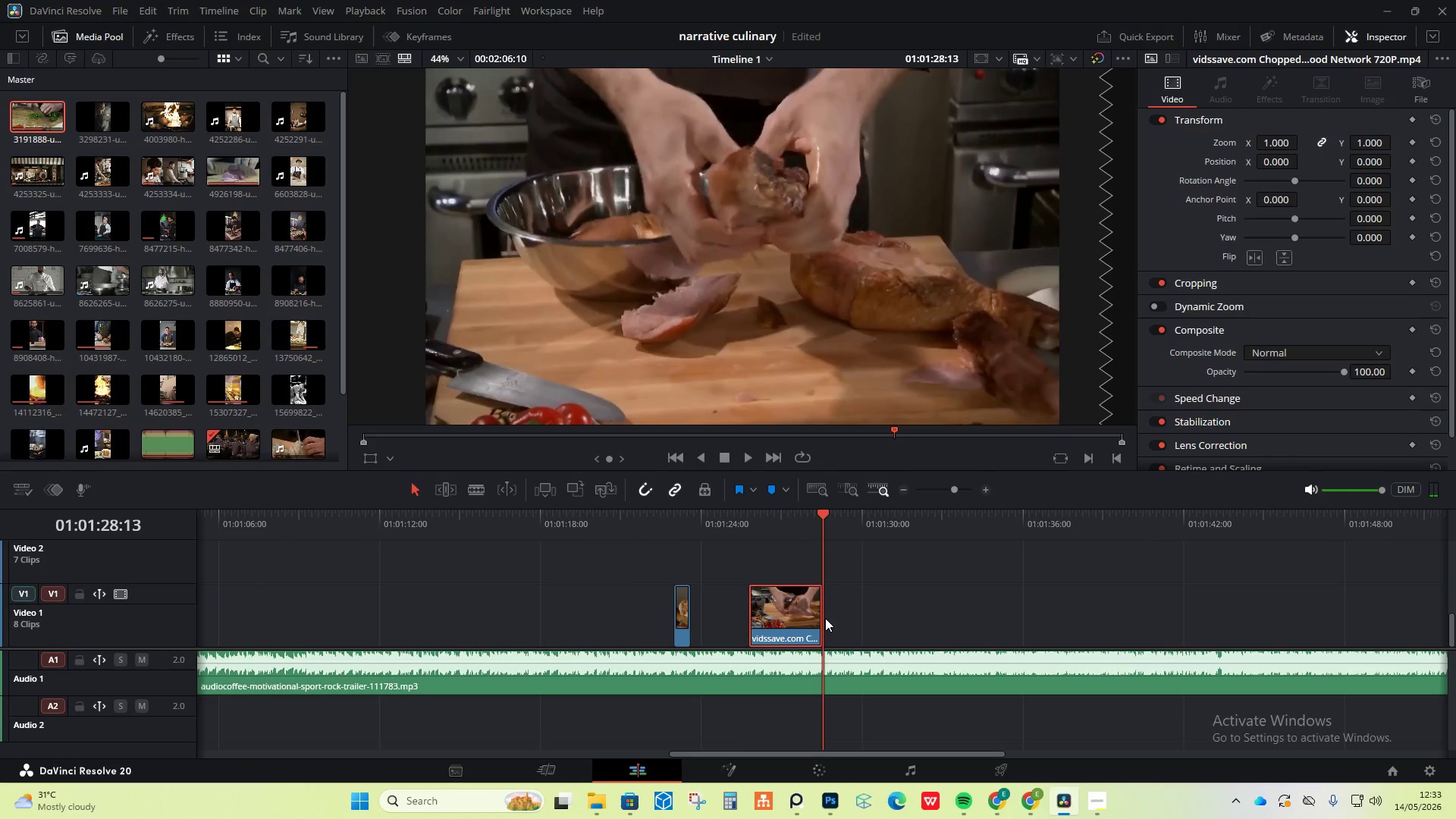 
left_click_drag(start_coordinate=[821, 617], to_coordinate=[1203, 617])
 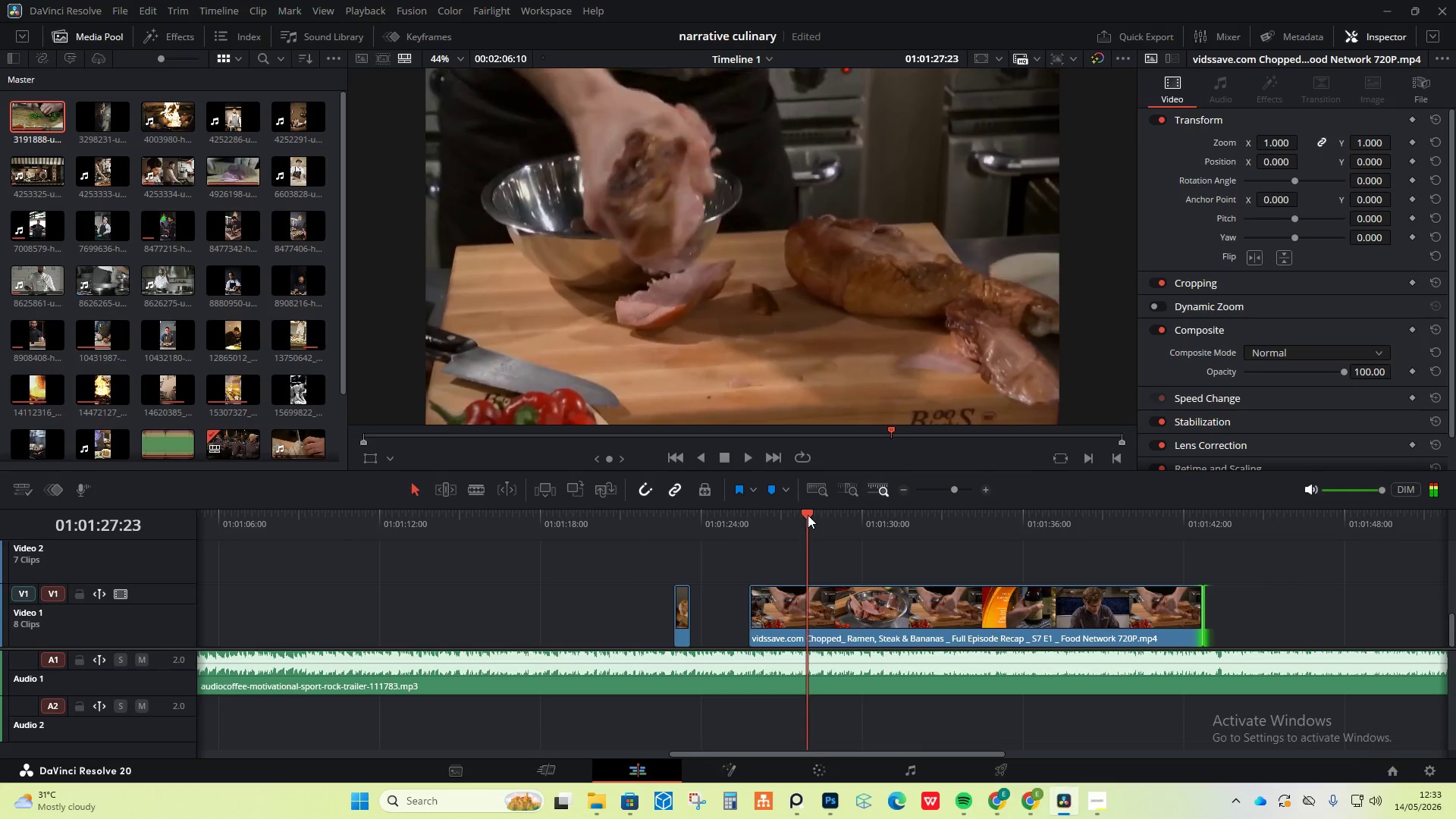 
left_click_drag(start_coordinate=[808, 515], to_coordinate=[849, 518])
 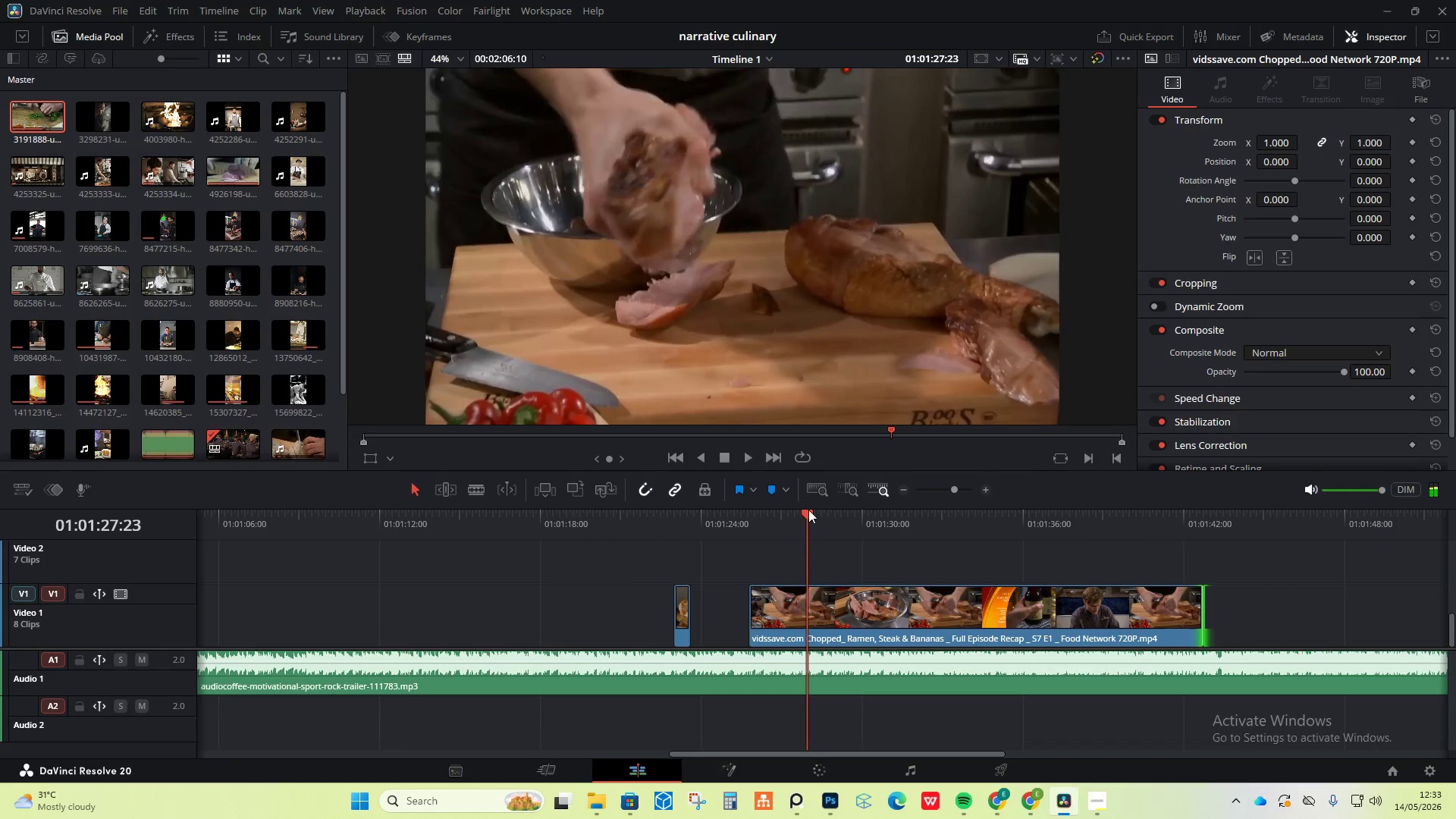 
left_click_drag(start_coordinate=[807, 509], to_coordinate=[842, 515])
 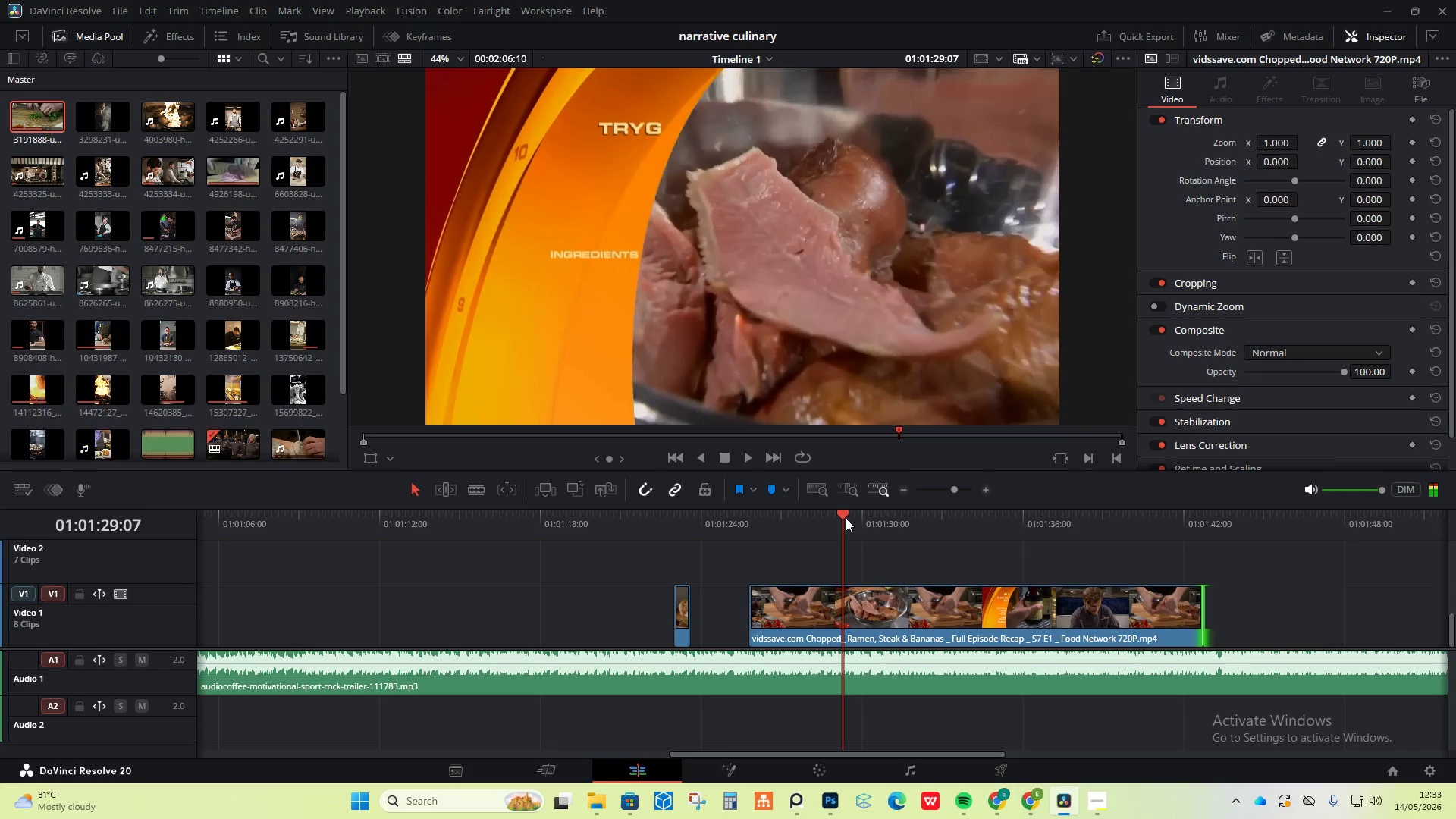 
left_click_drag(start_coordinate=[843, 513], to_coordinate=[1213, 524])
 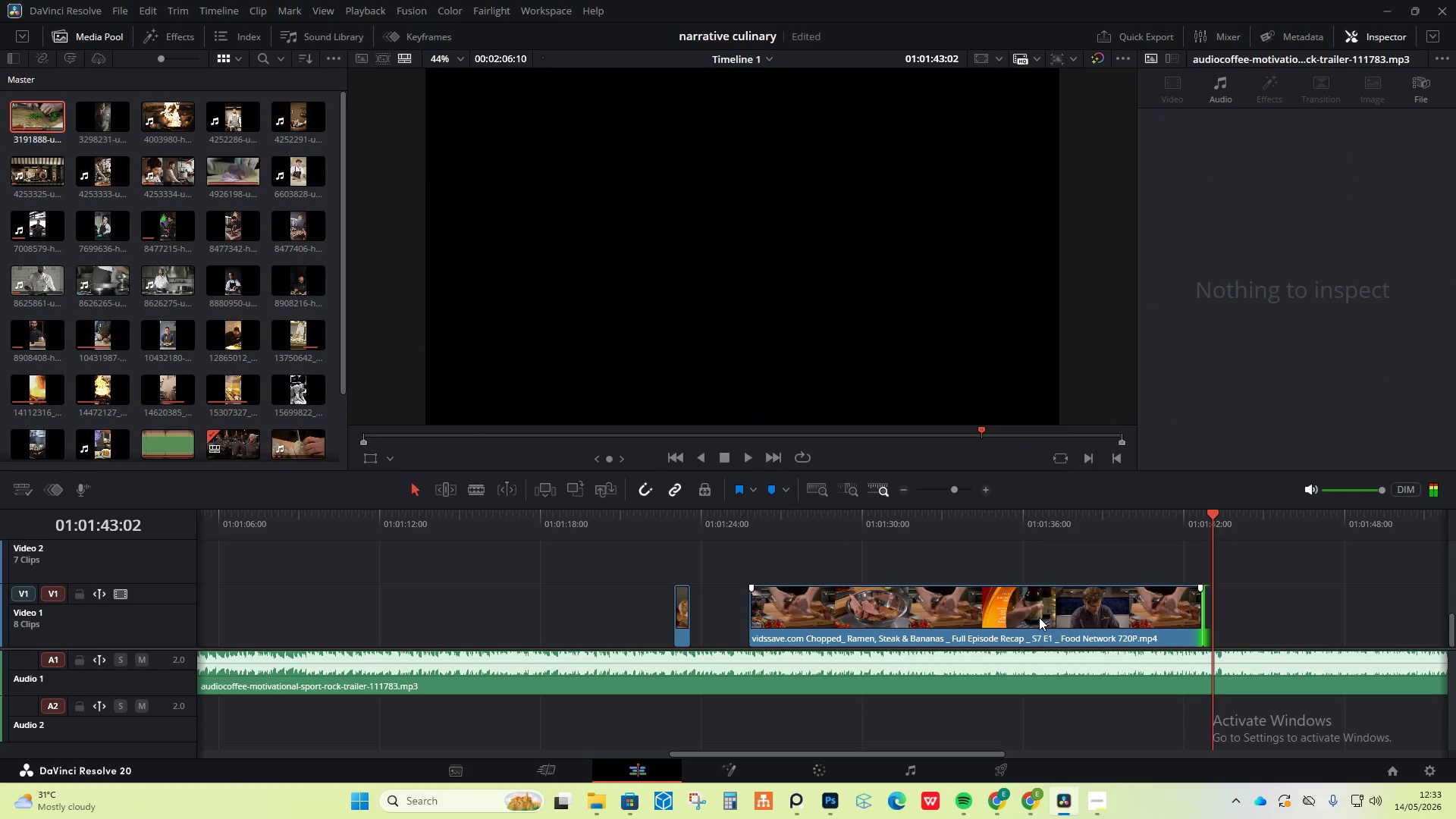 
left_click([1039, 617])
 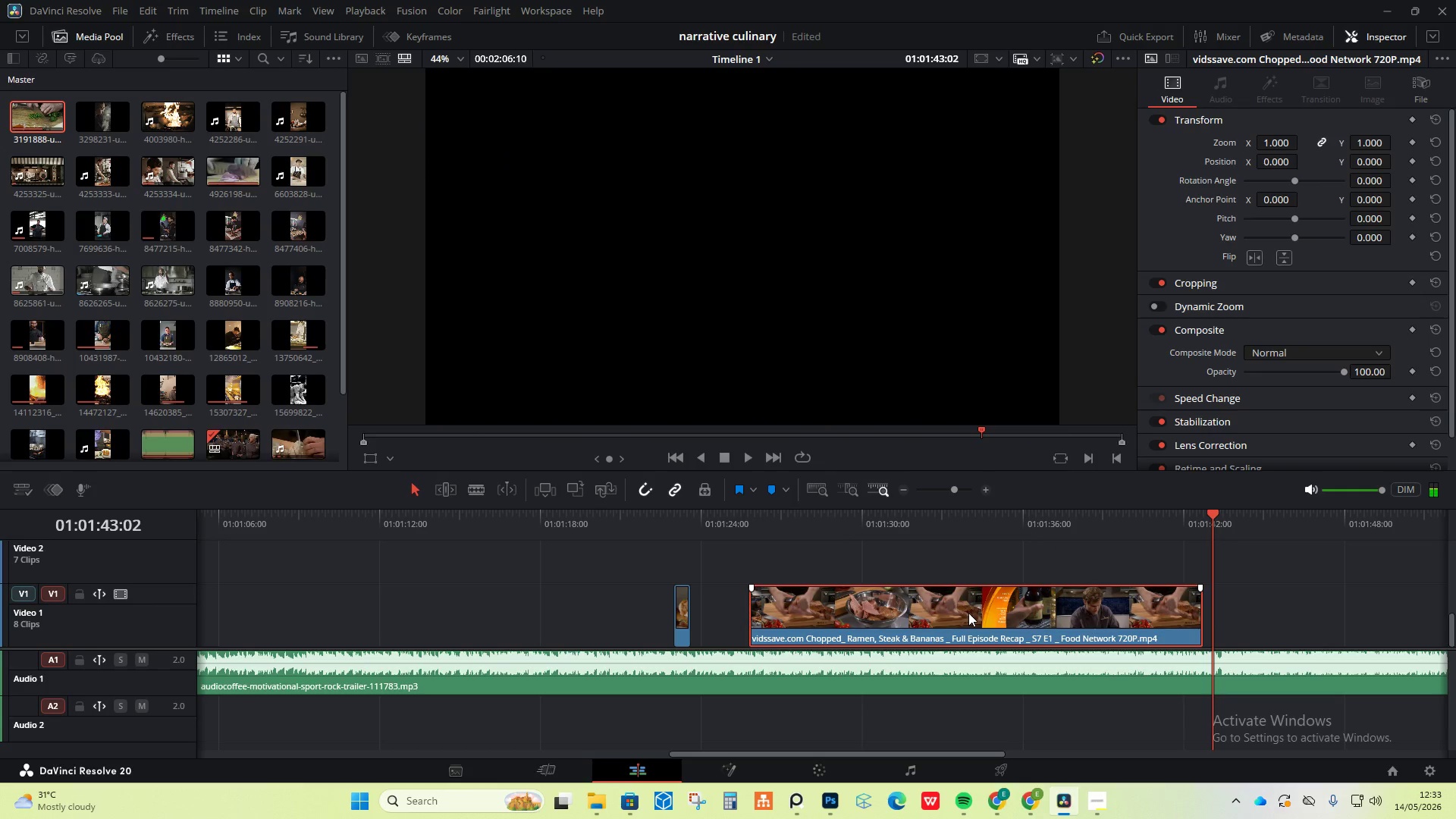 
key(Control+Z)
 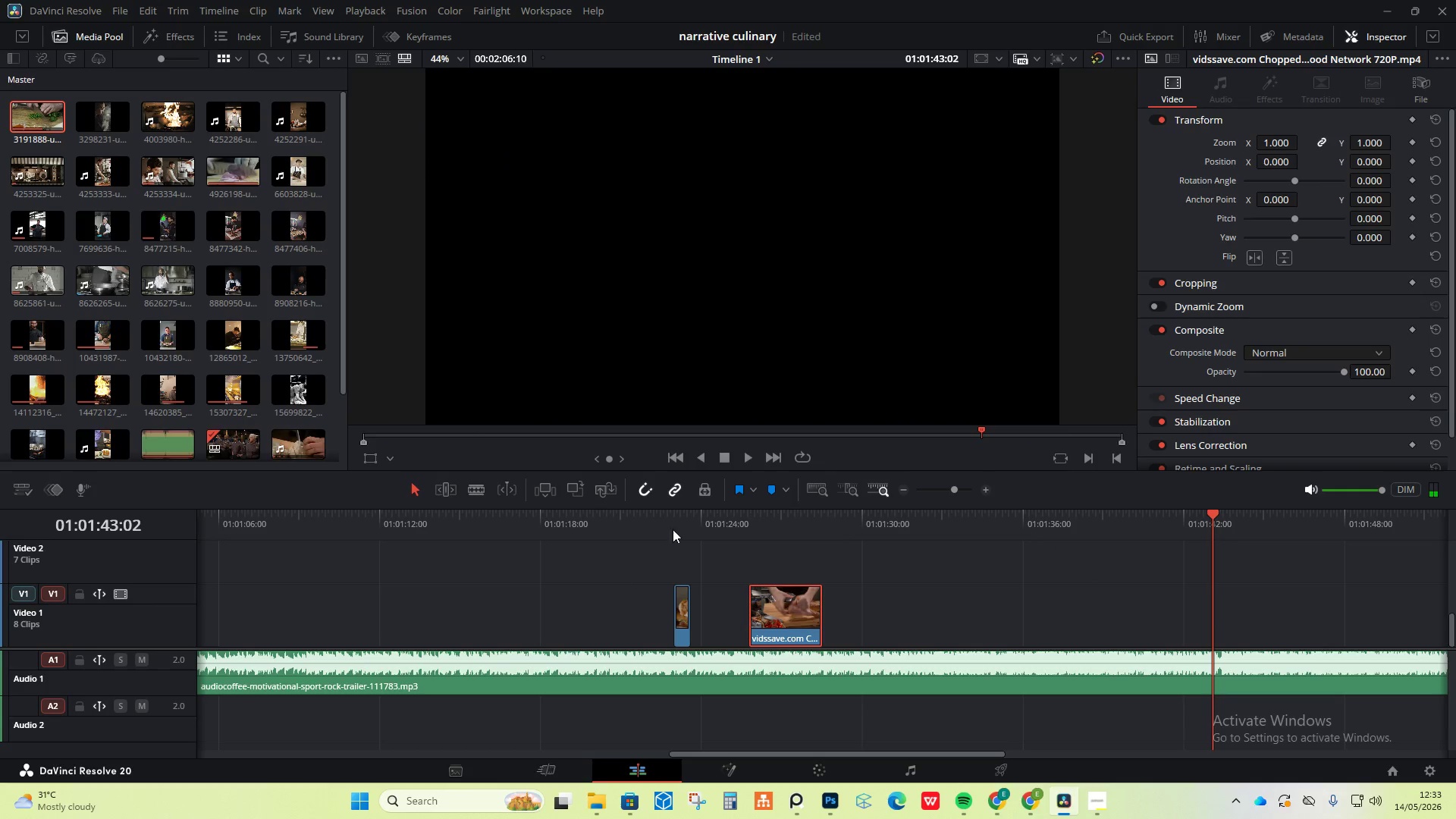 
left_click([695, 512])
 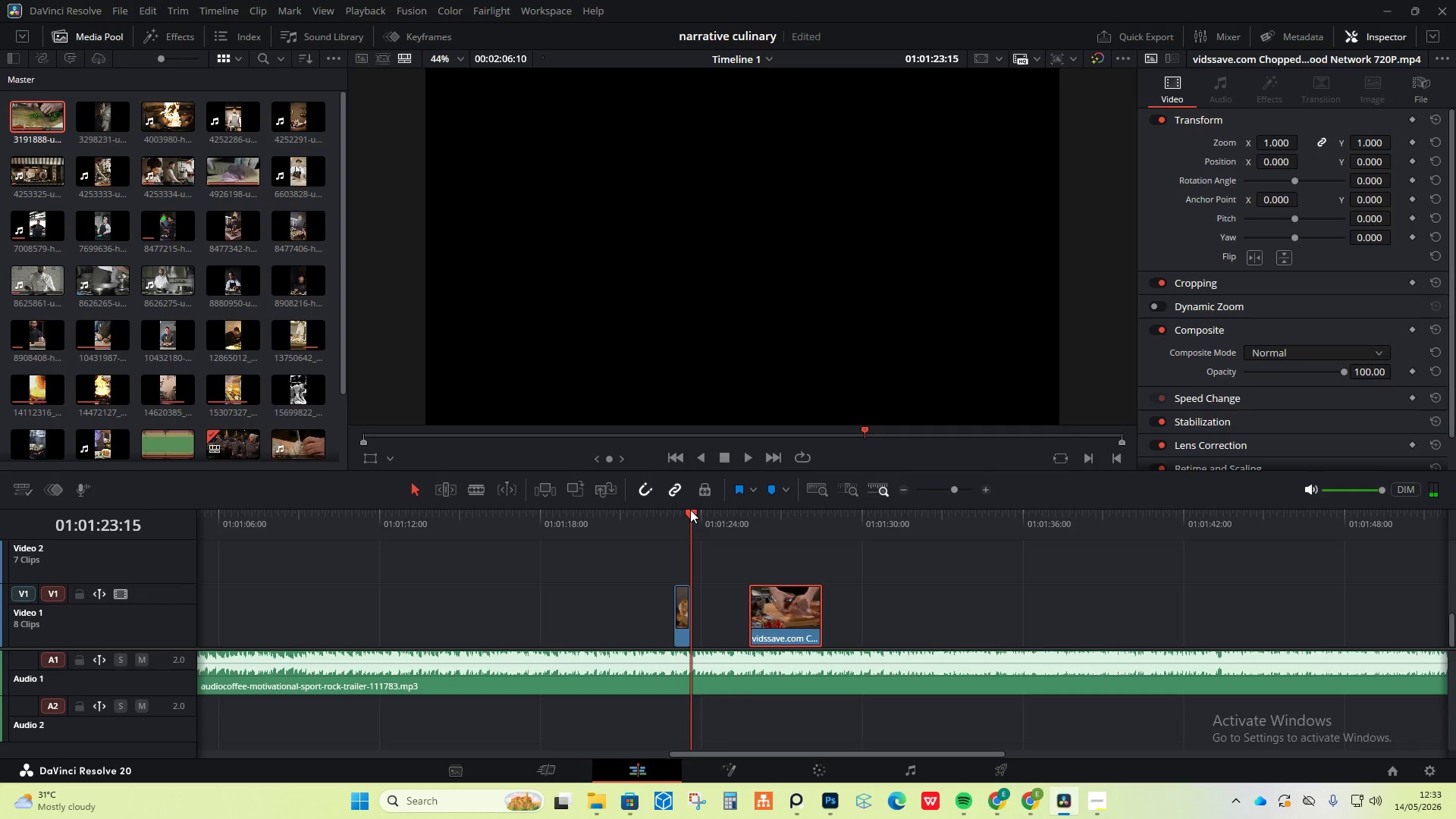 
left_click_drag(start_coordinate=[690, 510], to_coordinate=[686, 510])
 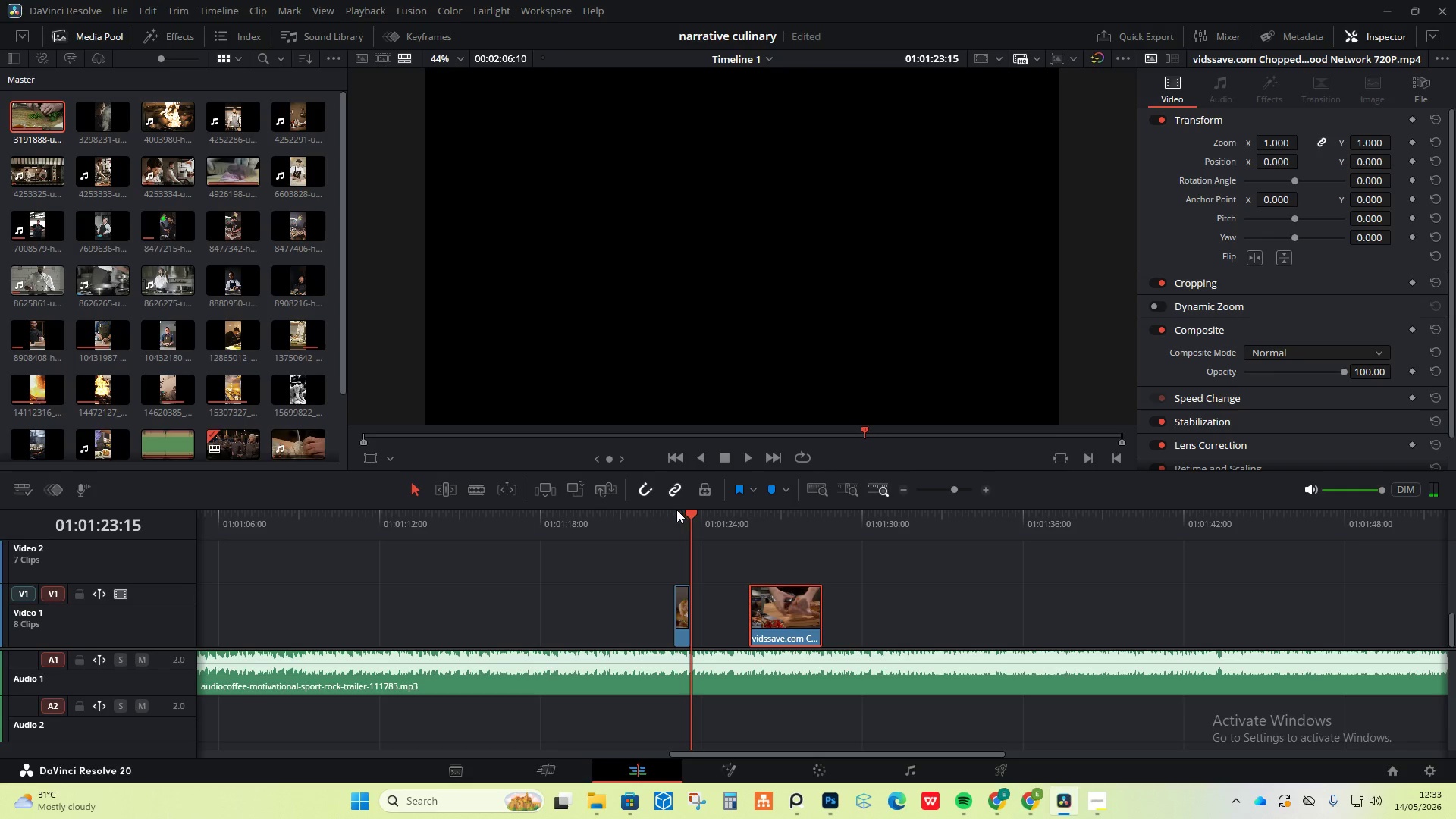 
triple_click([676, 510])
 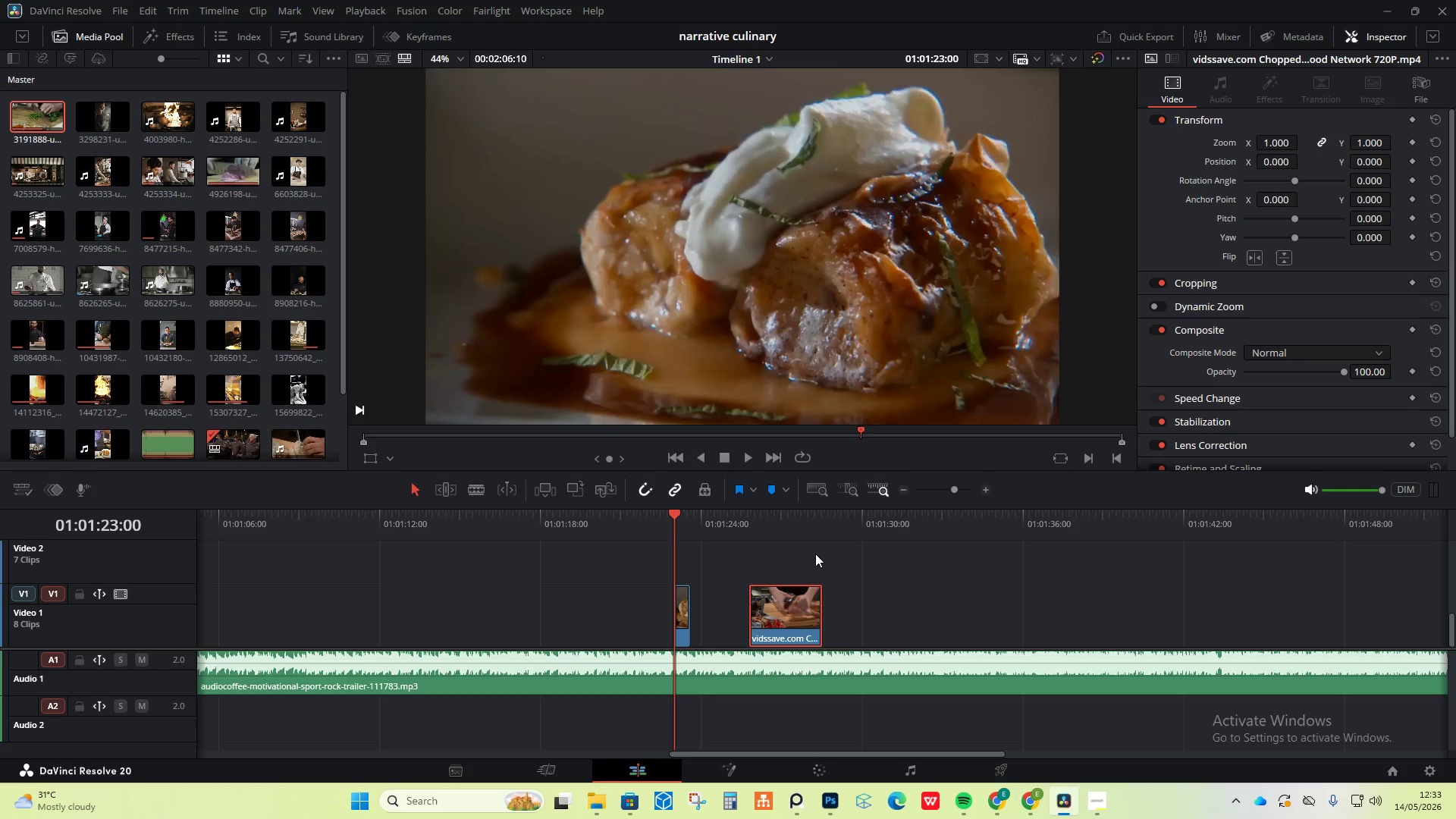 
wait(36.59)
 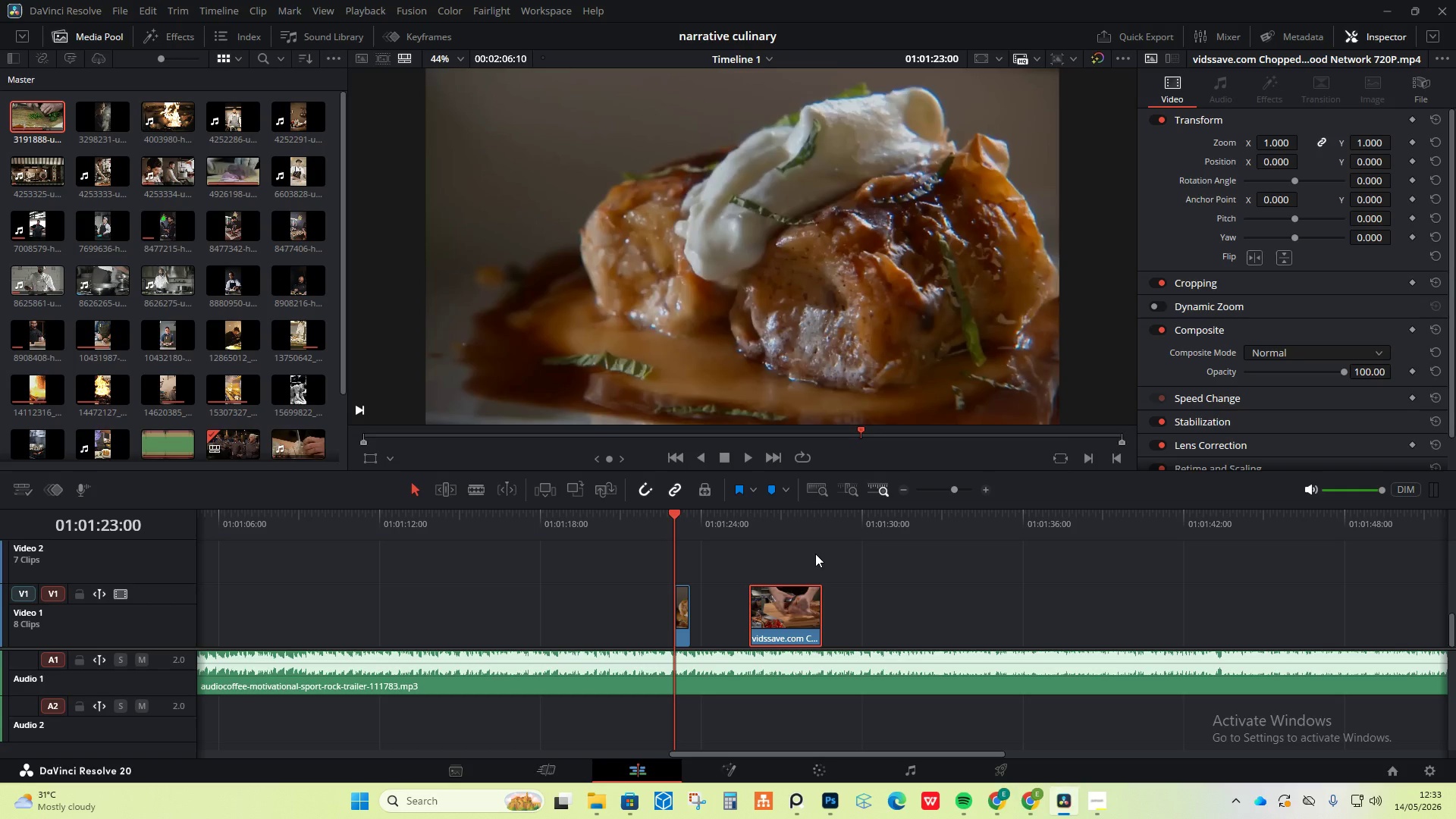 
left_click_drag(start_coordinate=[359, 525], to_coordinate=[582, 642])
 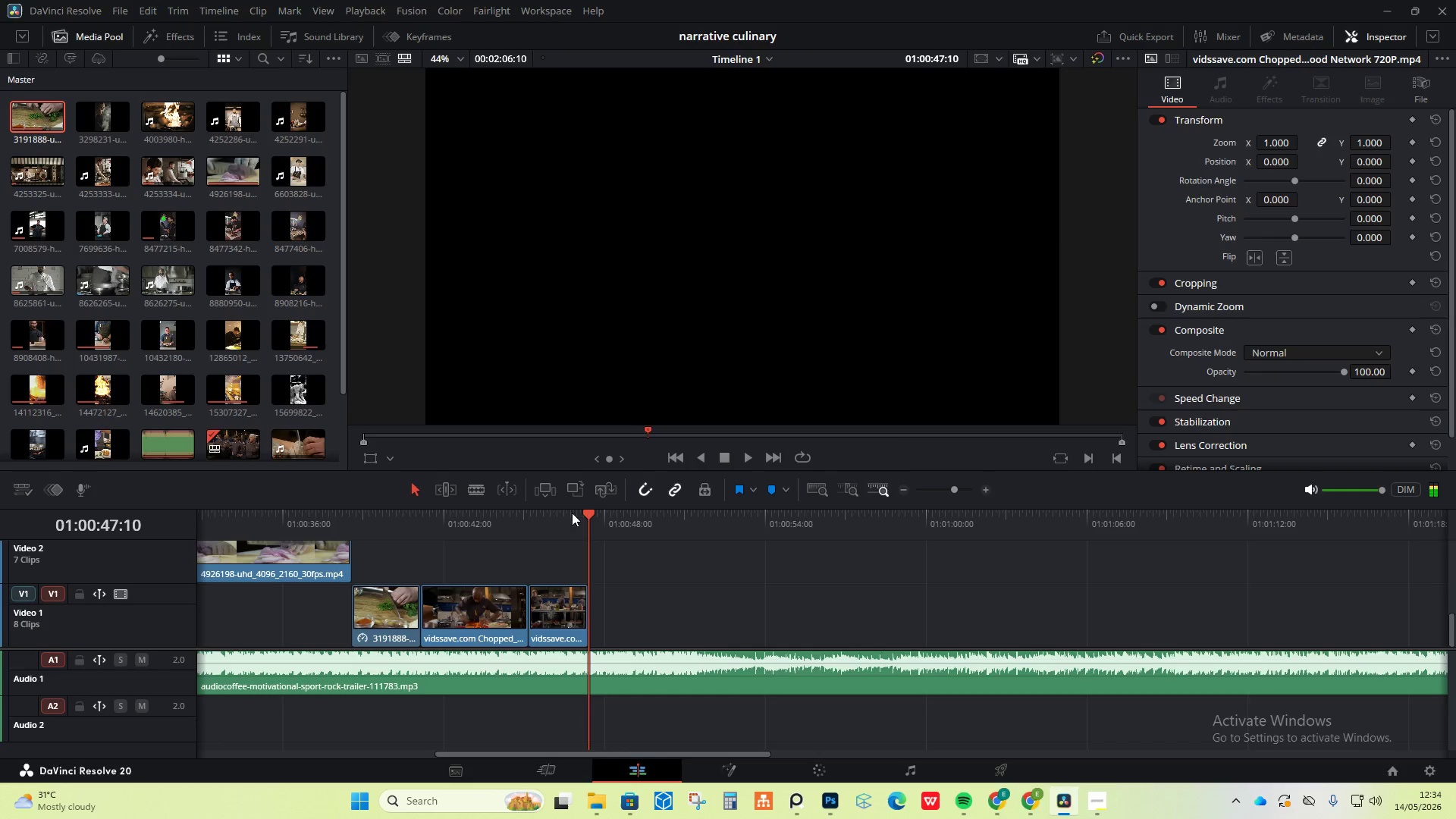 
left_click([541, 512])
 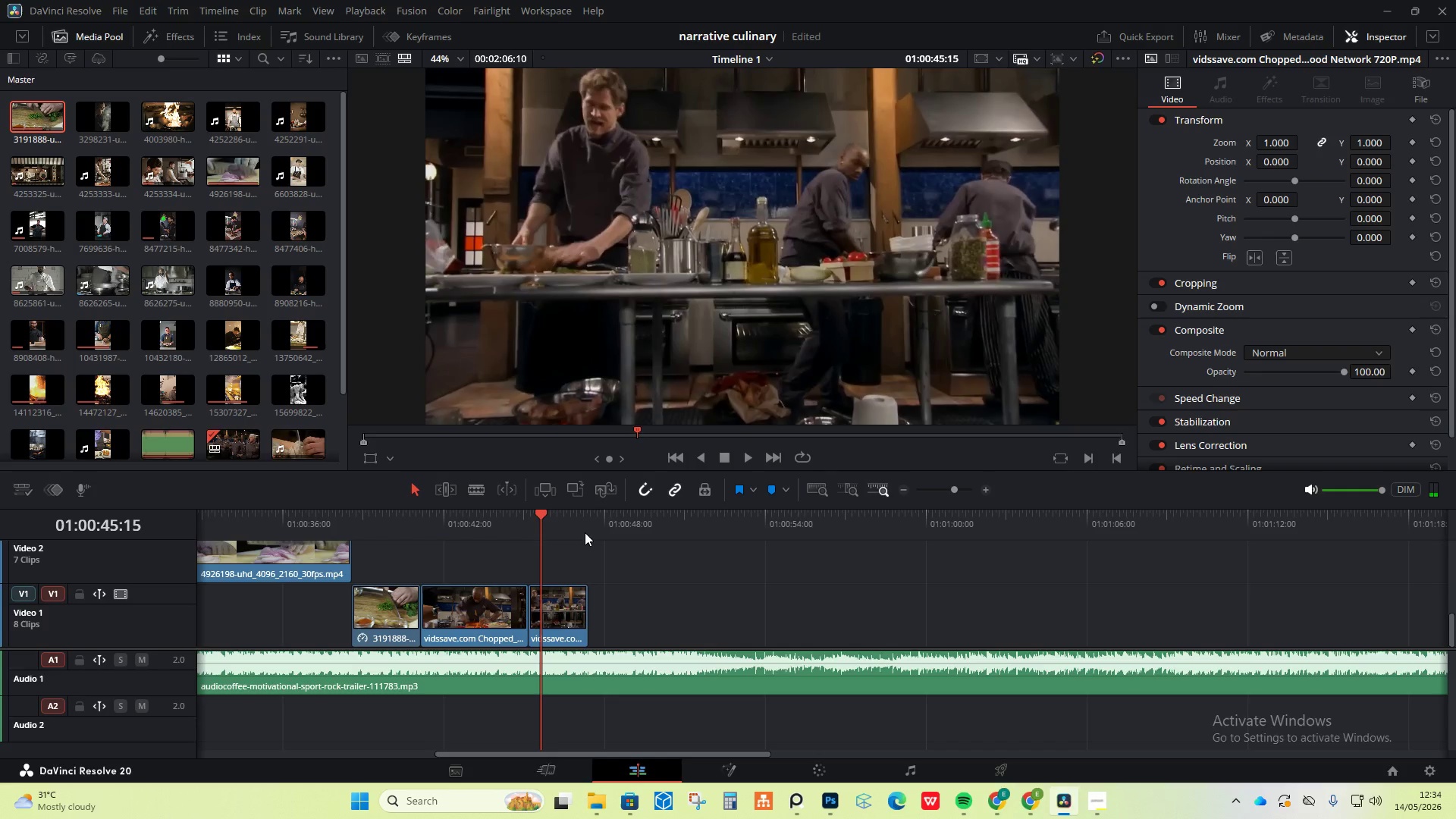 
mouse_move([1022, 824])
 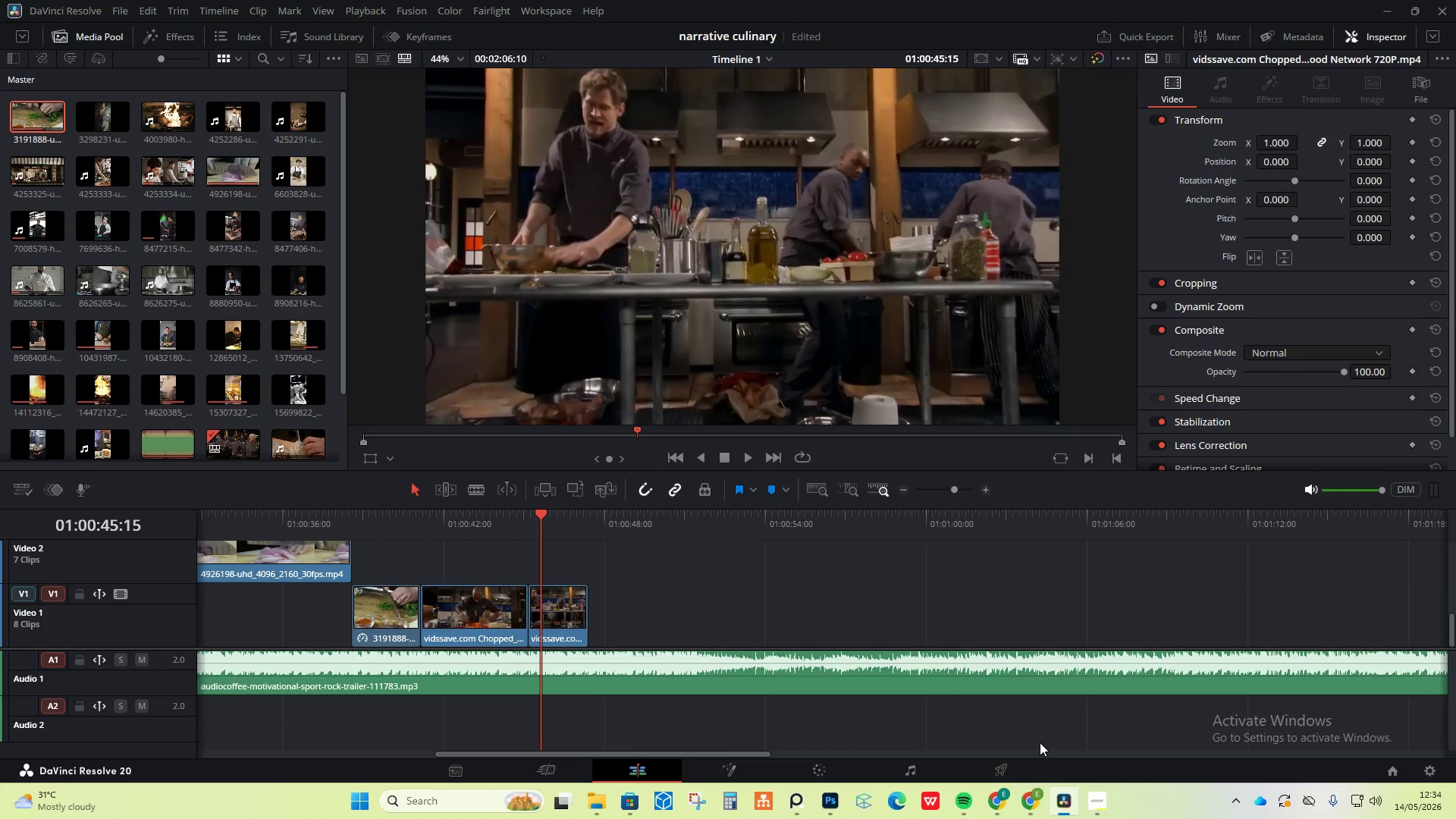 
wait(6.27)
 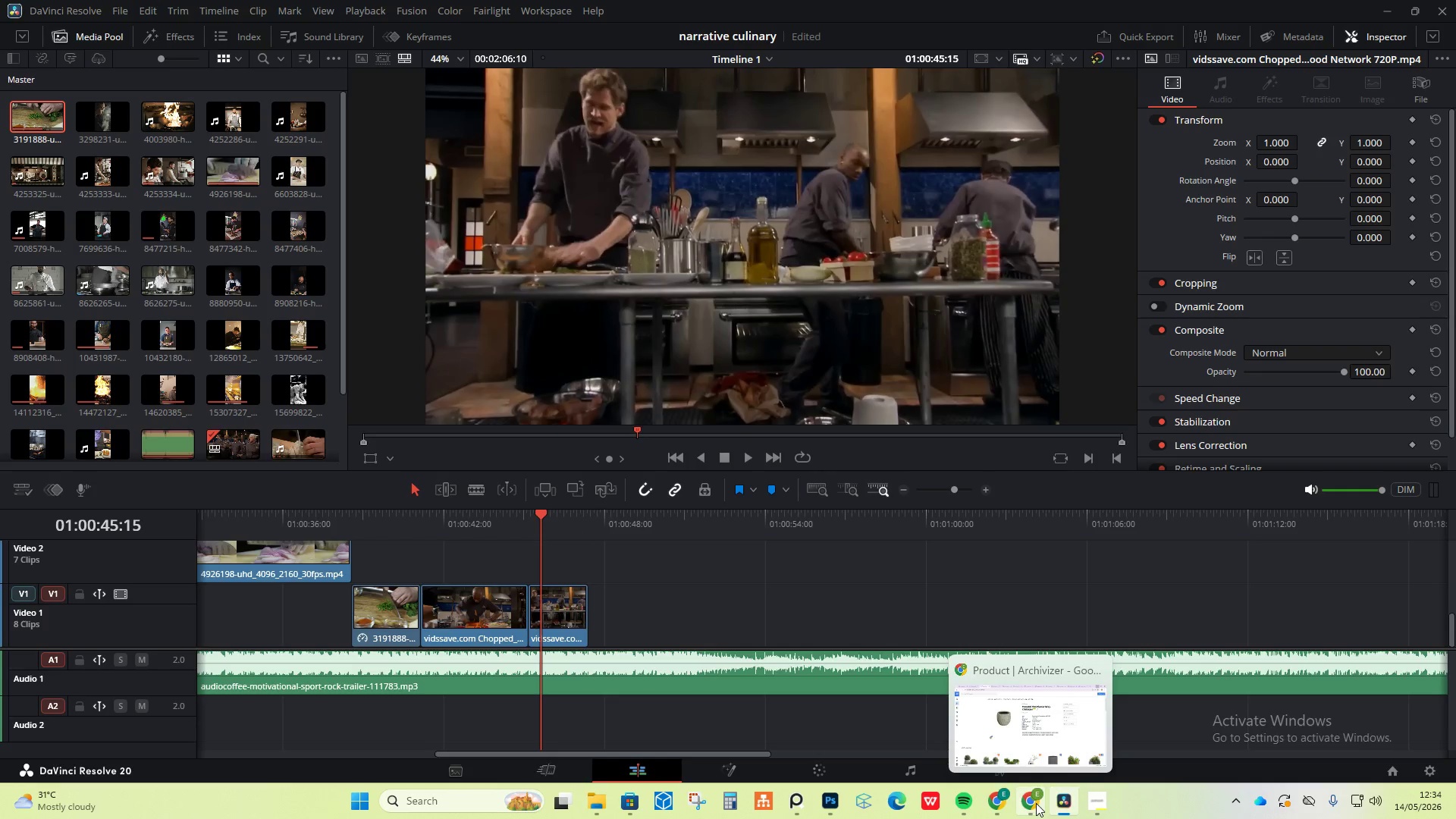 
left_click([1103, 802])